 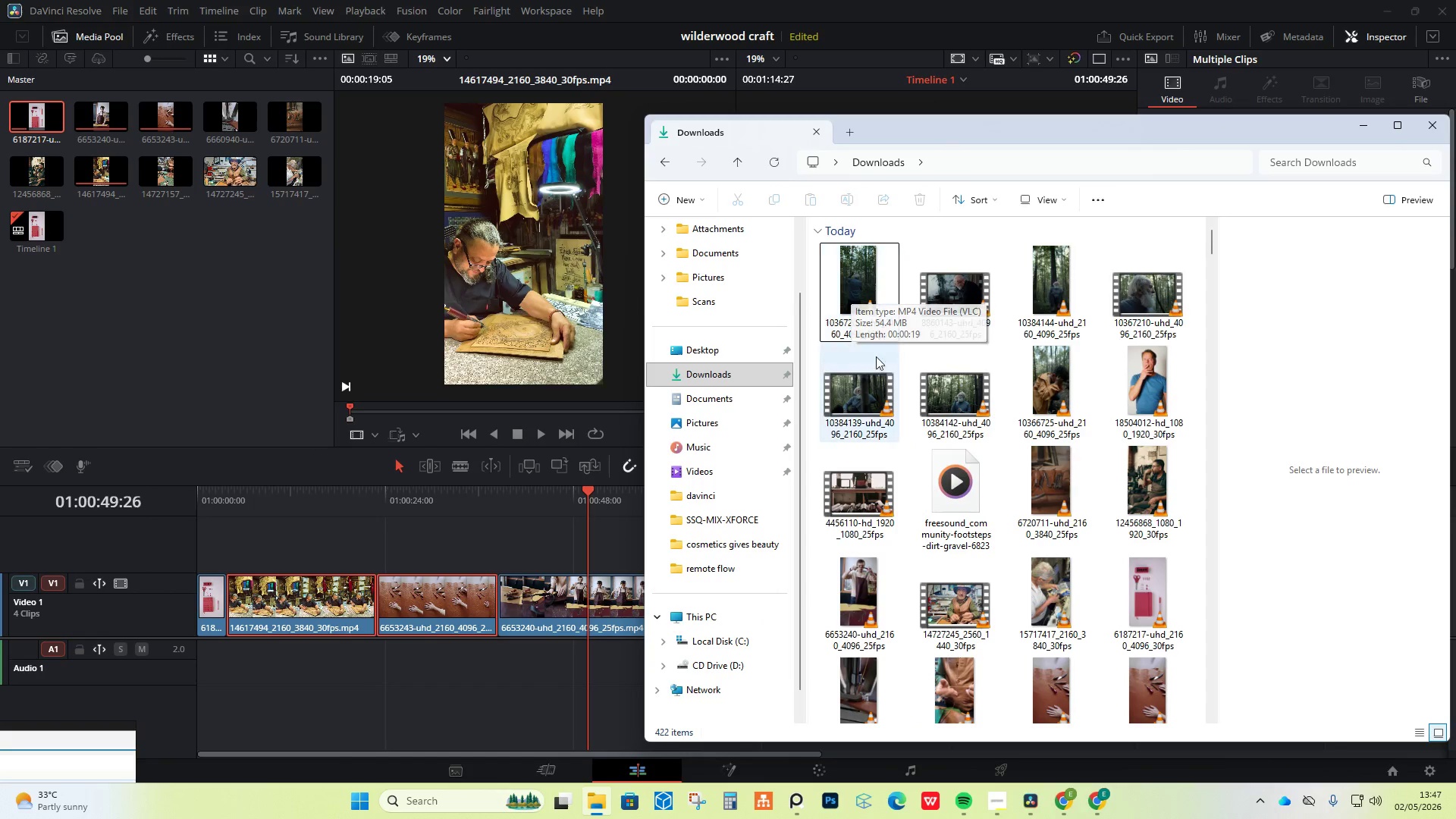 
left_click([968, 502])
 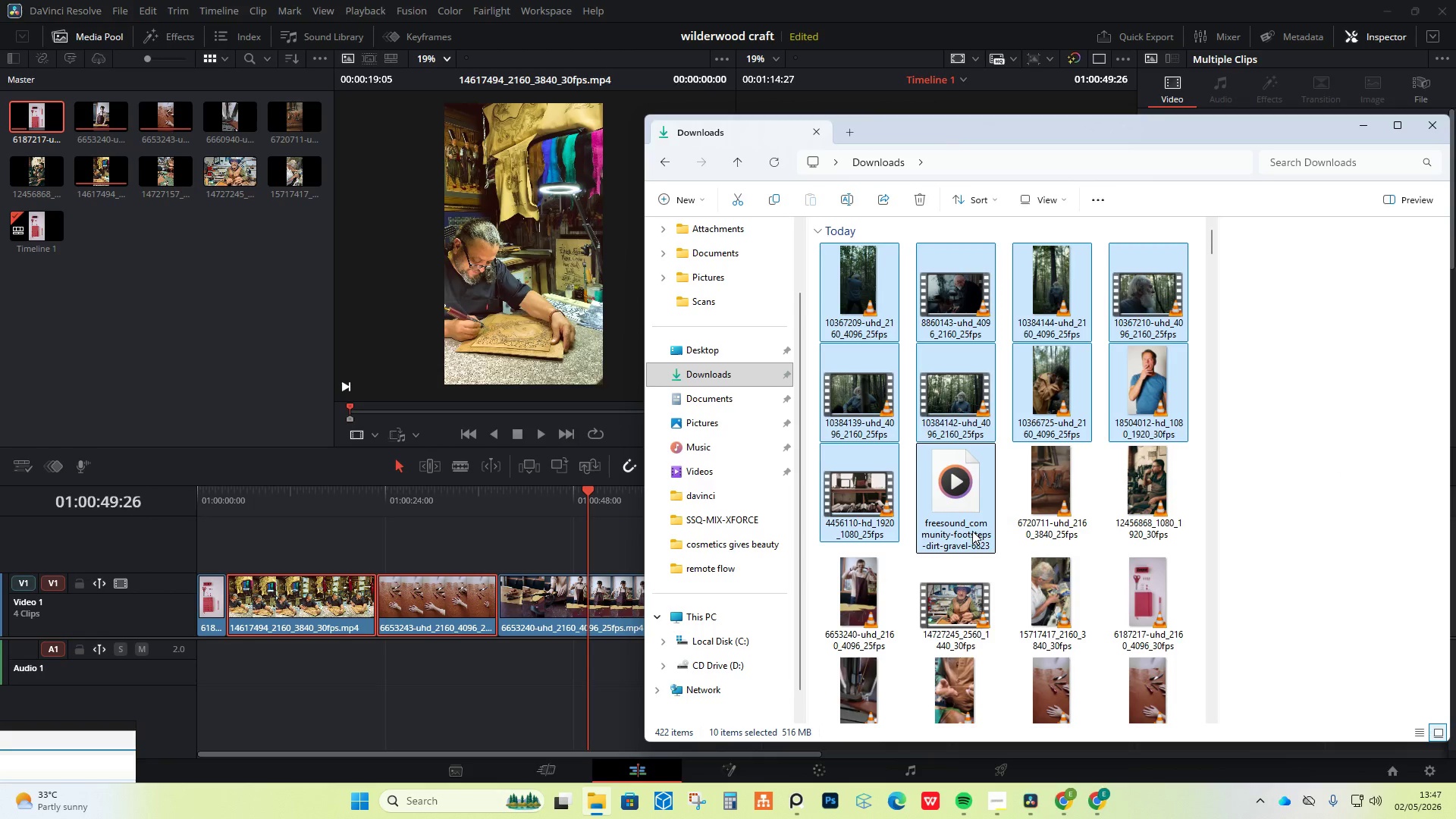 
left_click_drag(start_coordinate=[964, 528], to_coordinate=[262, 366])
 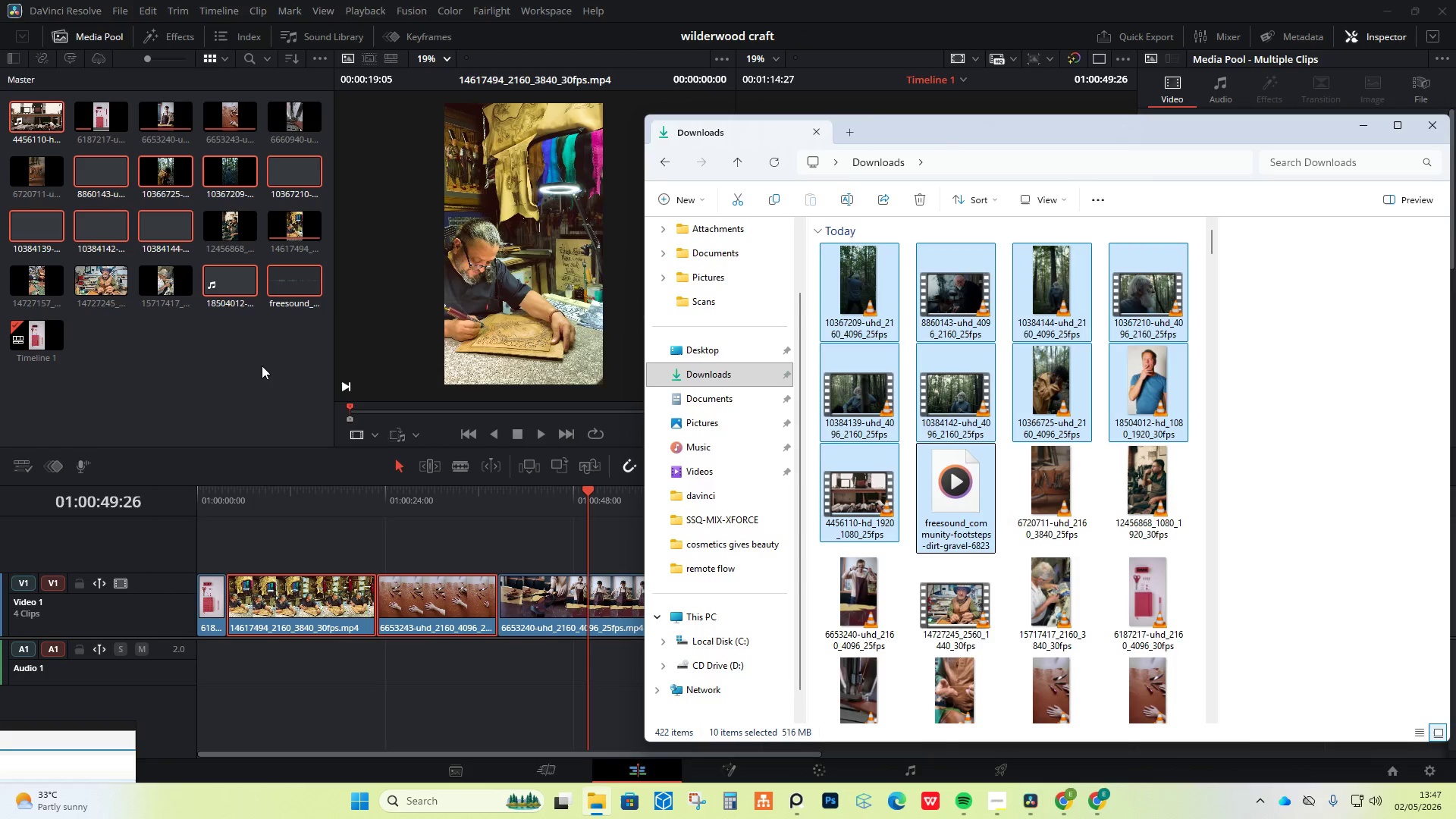 
left_click([262, 366])
 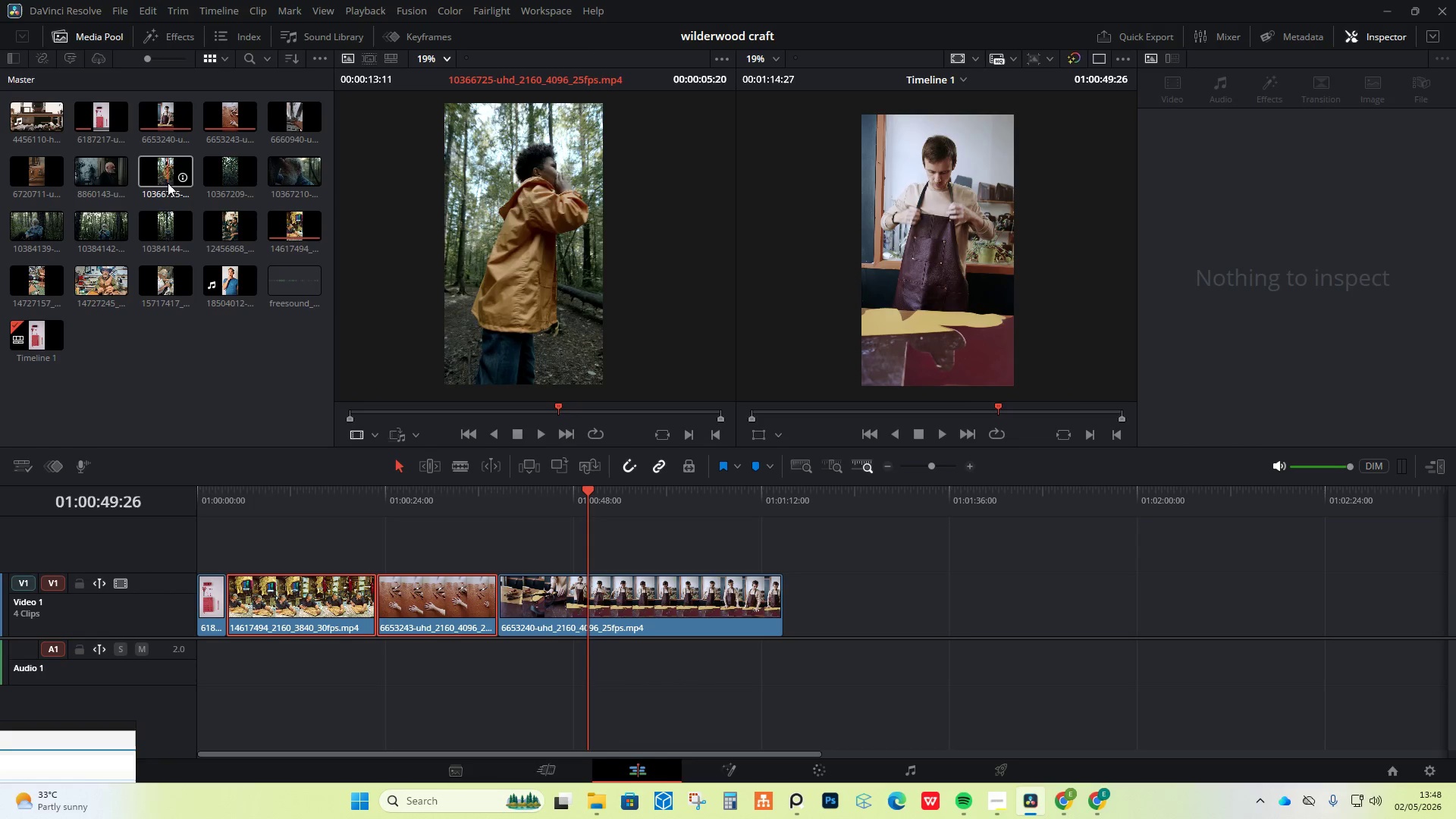 
wait(16.41)
 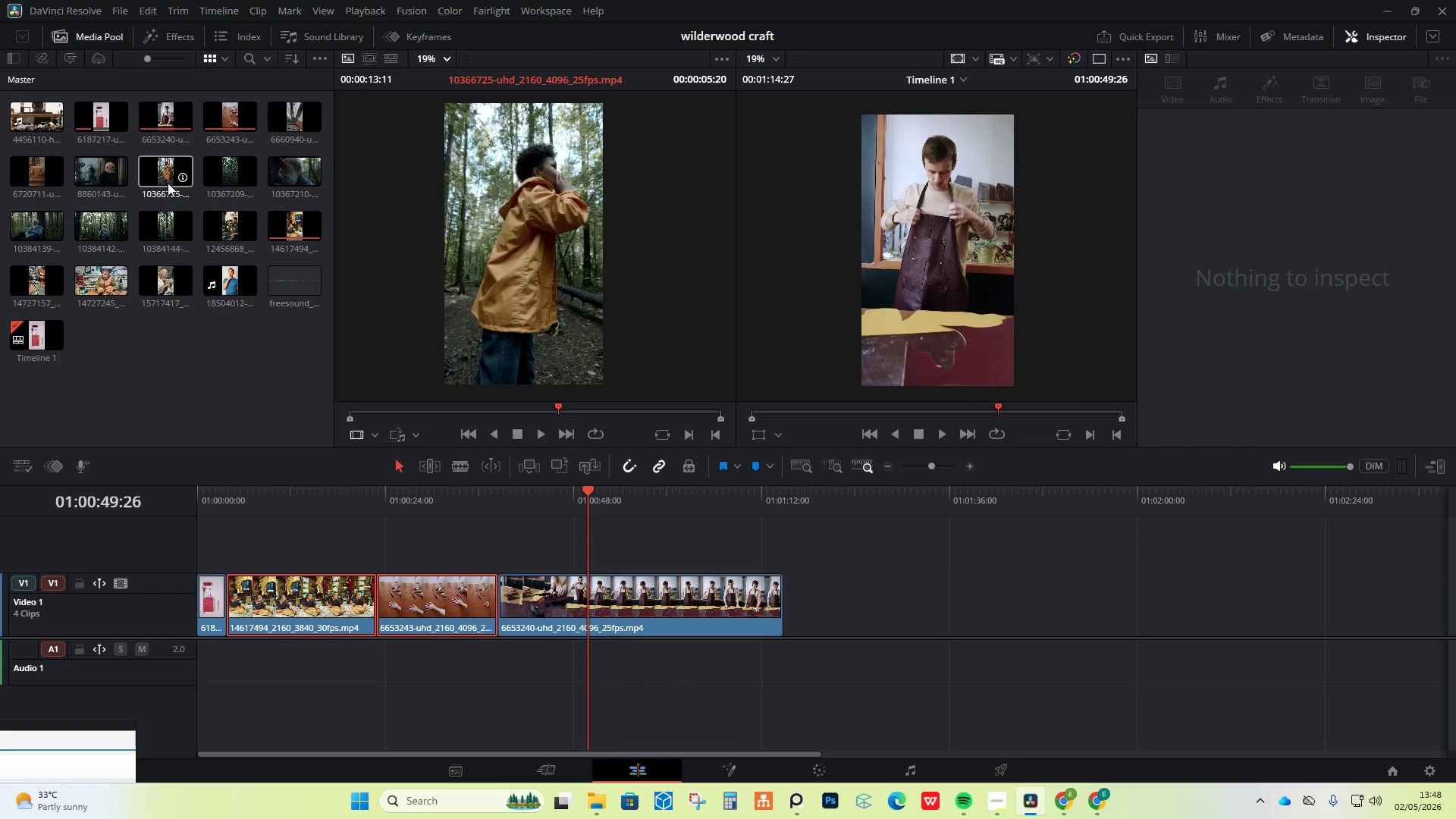 
left_click_drag(start_coordinate=[235, 234], to_coordinate=[773, 533])
 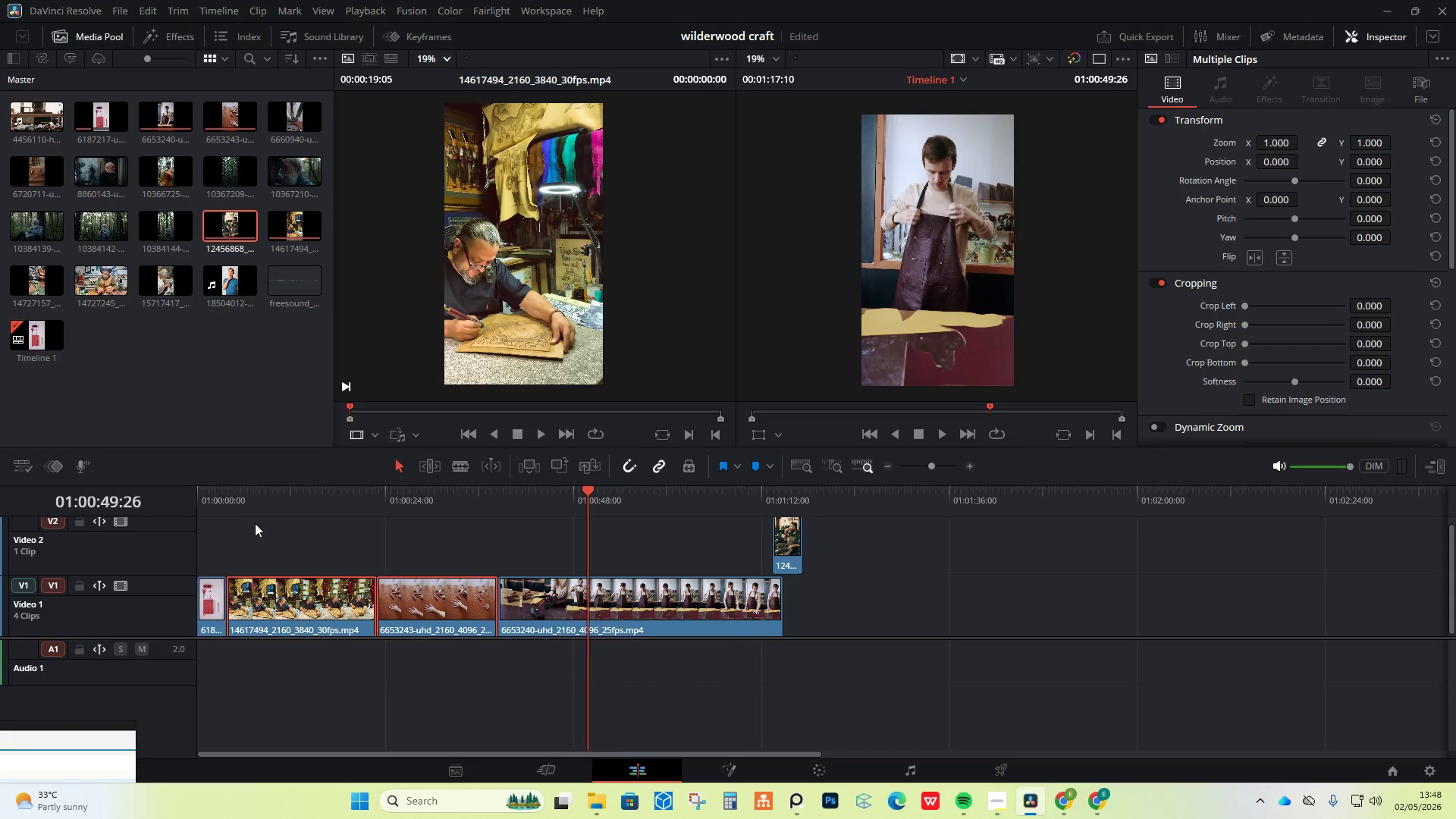 
left_click_drag(start_coordinate=[246, 498], to_coordinate=[184, 488])
 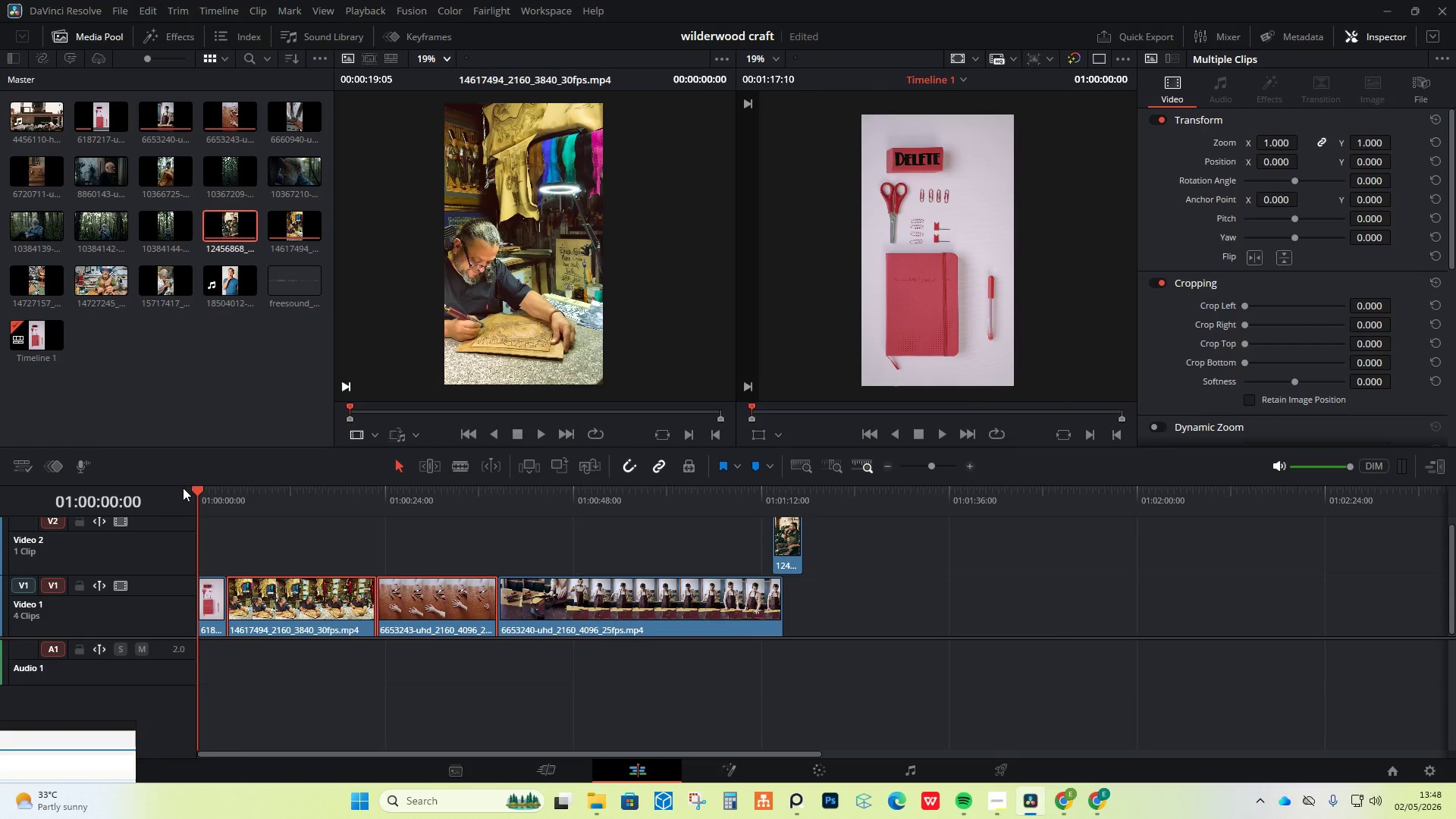 
key(Space)
 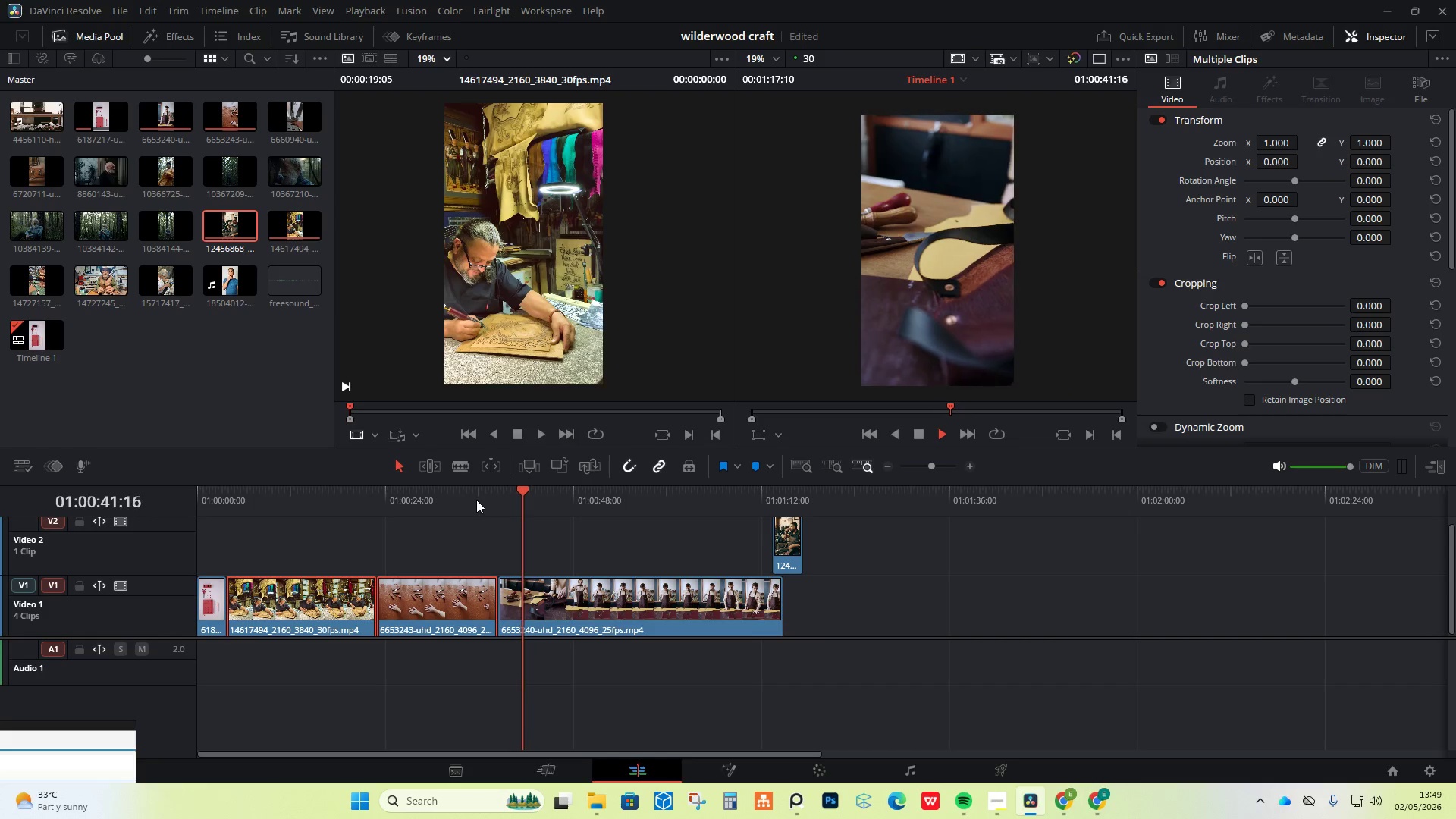 
wait(46.61)
 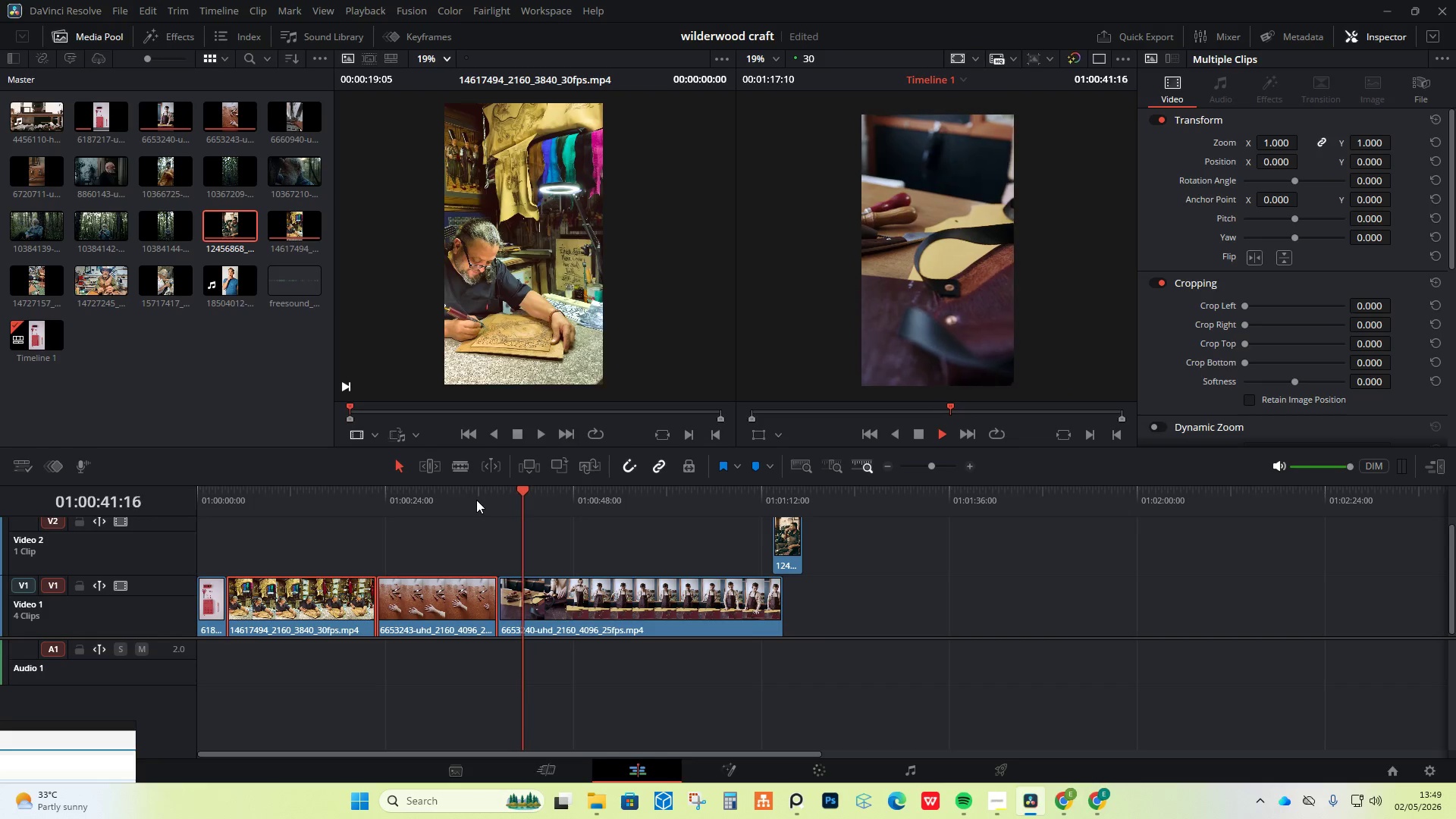 
left_click([295, 609])
 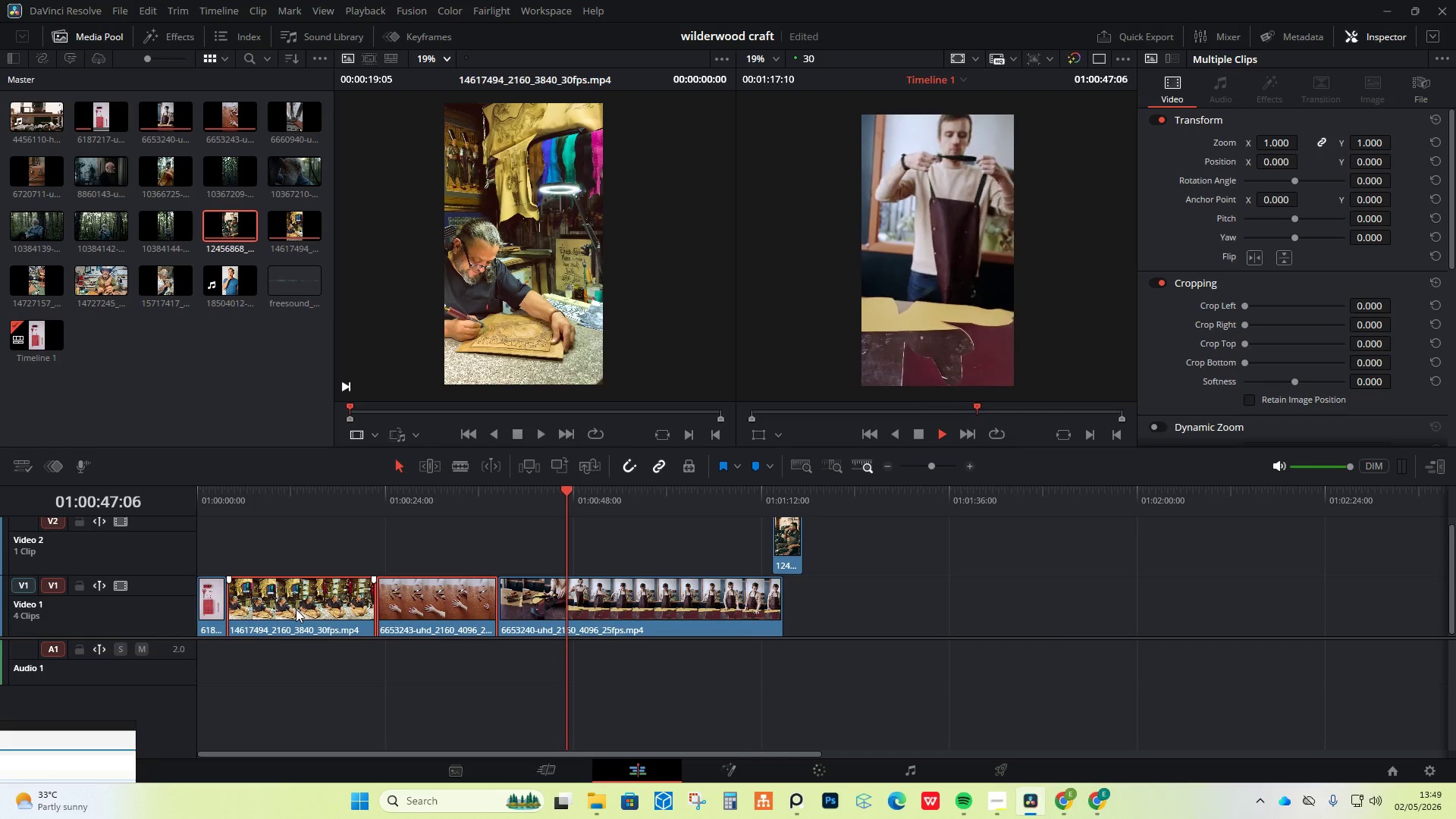 
right_click([296, 609])
 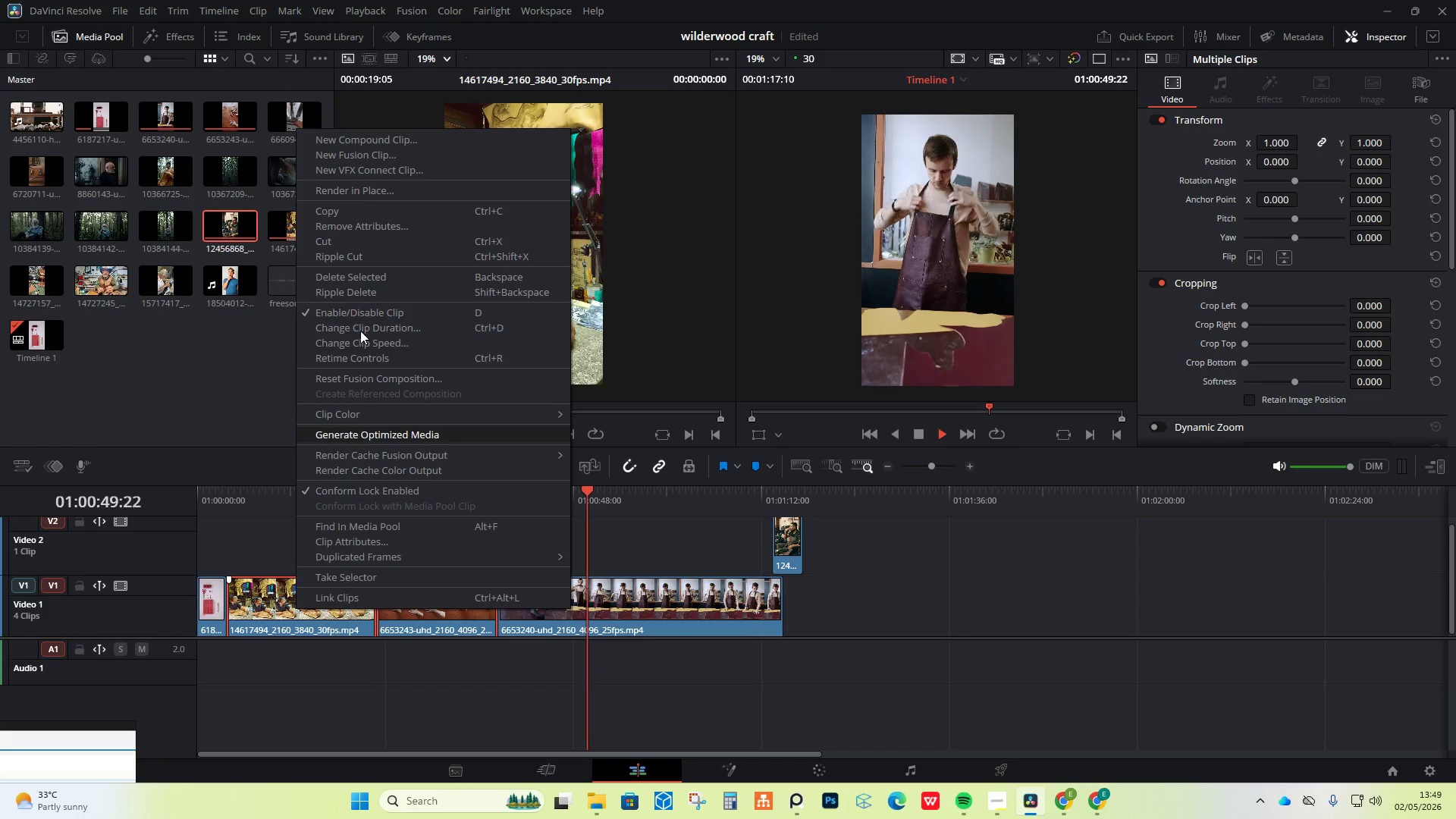 
left_click([355, 280])
 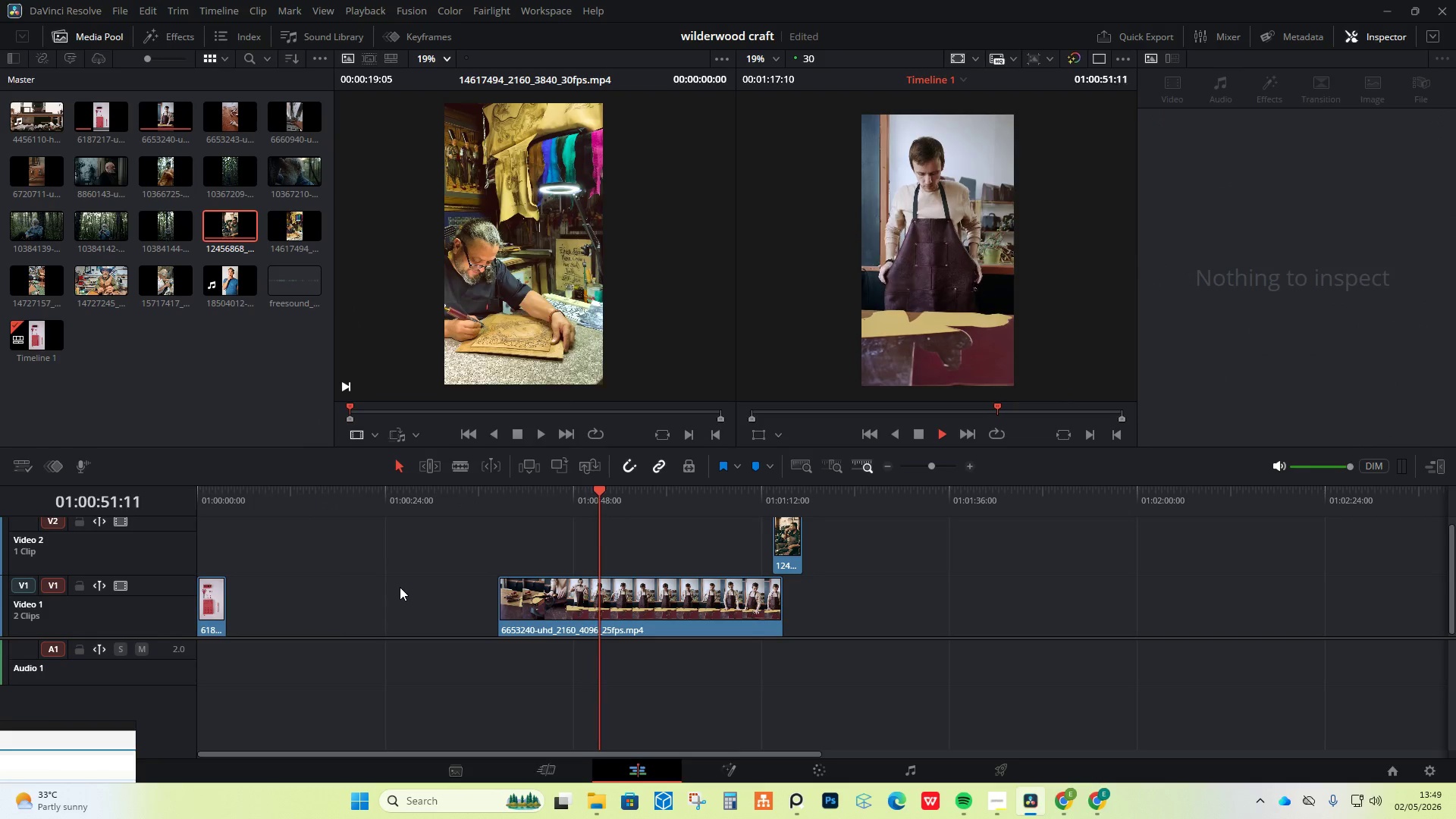 
key(Control+Z)
 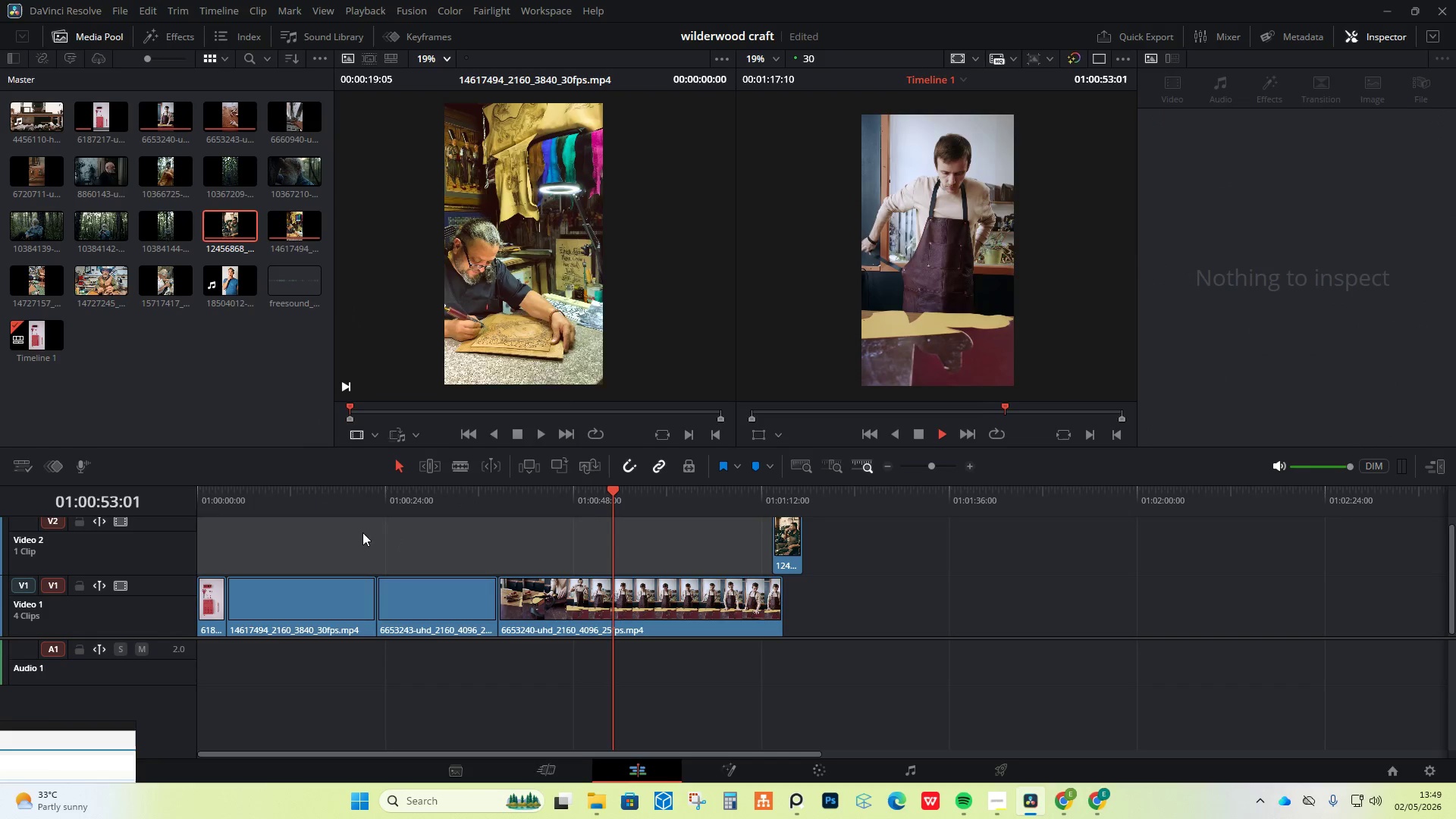 
left_click_drag(start_coordinate=[322, 549], to_coordinate=[345, 666])
 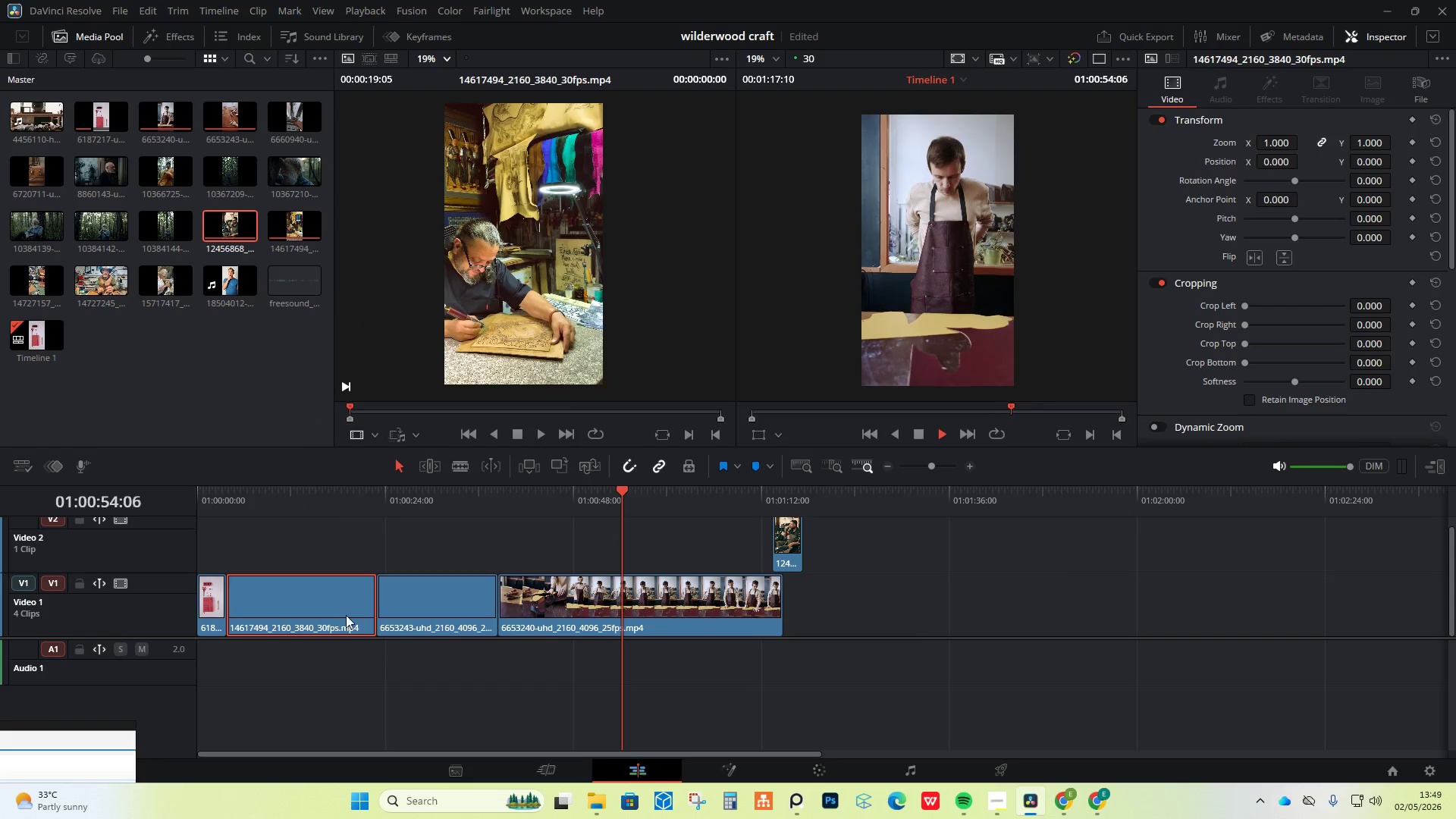 
right_click([344, 608])
 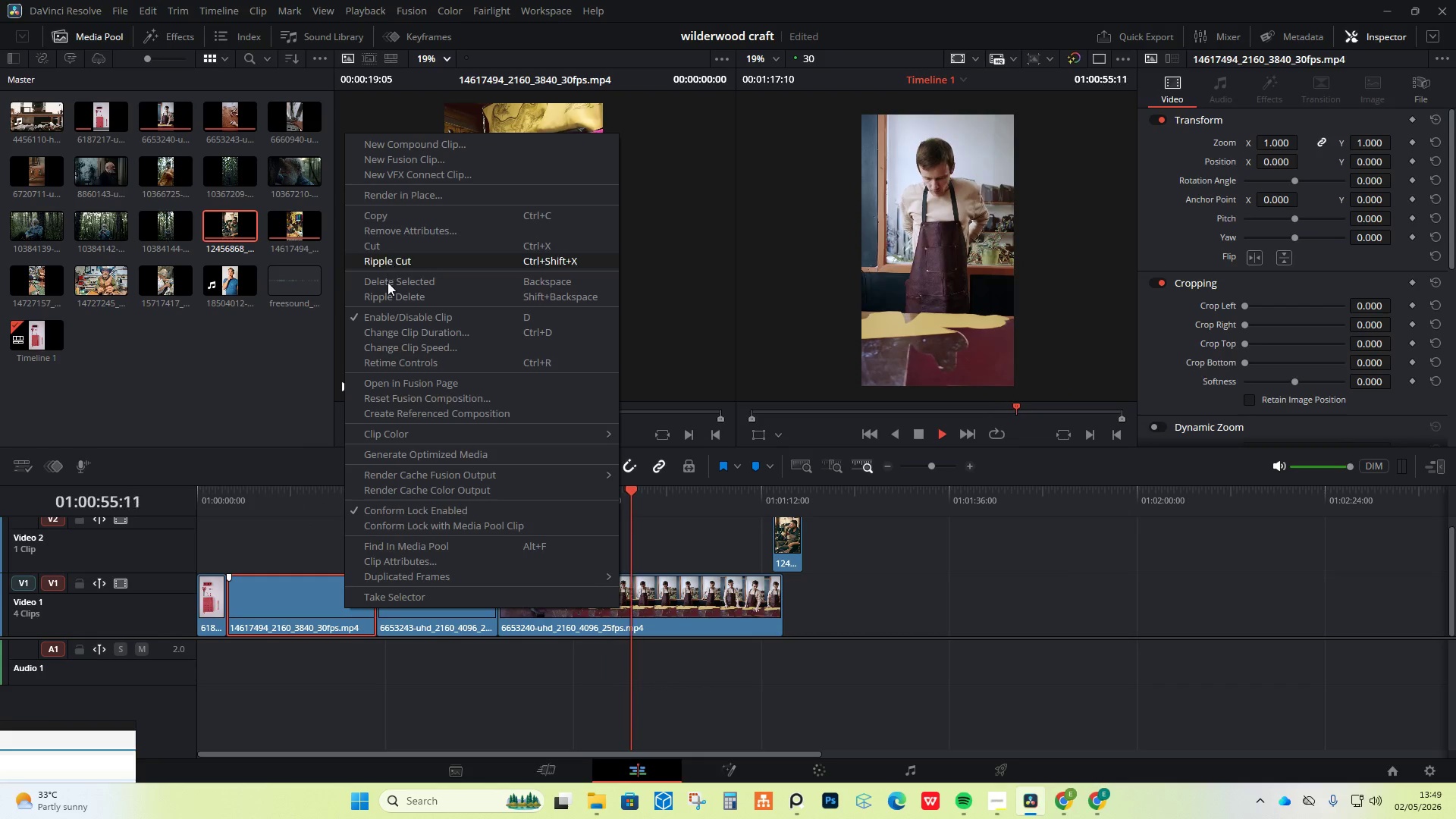 
left_click([388, 281])
 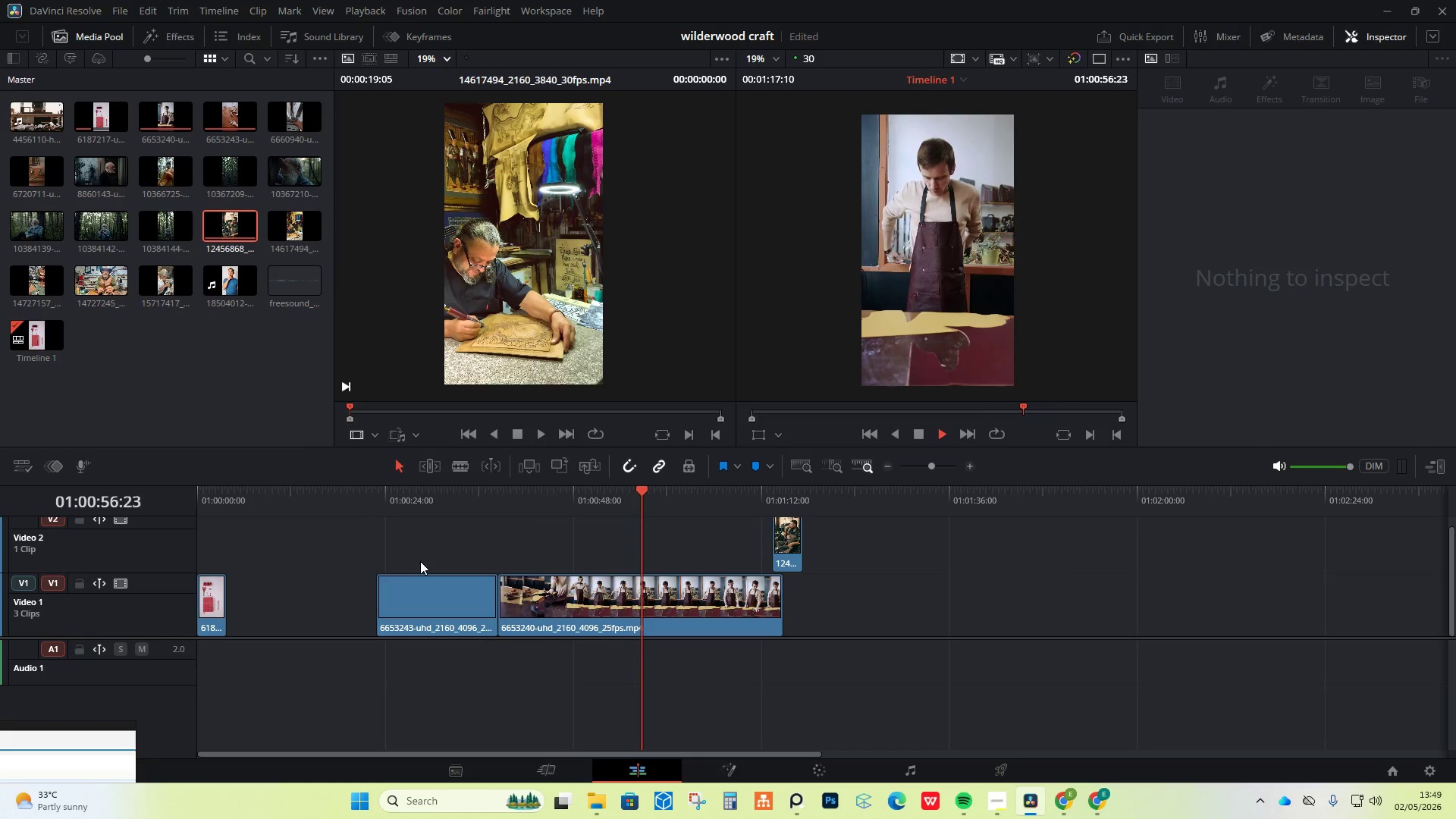 
double_click([425, 490])
 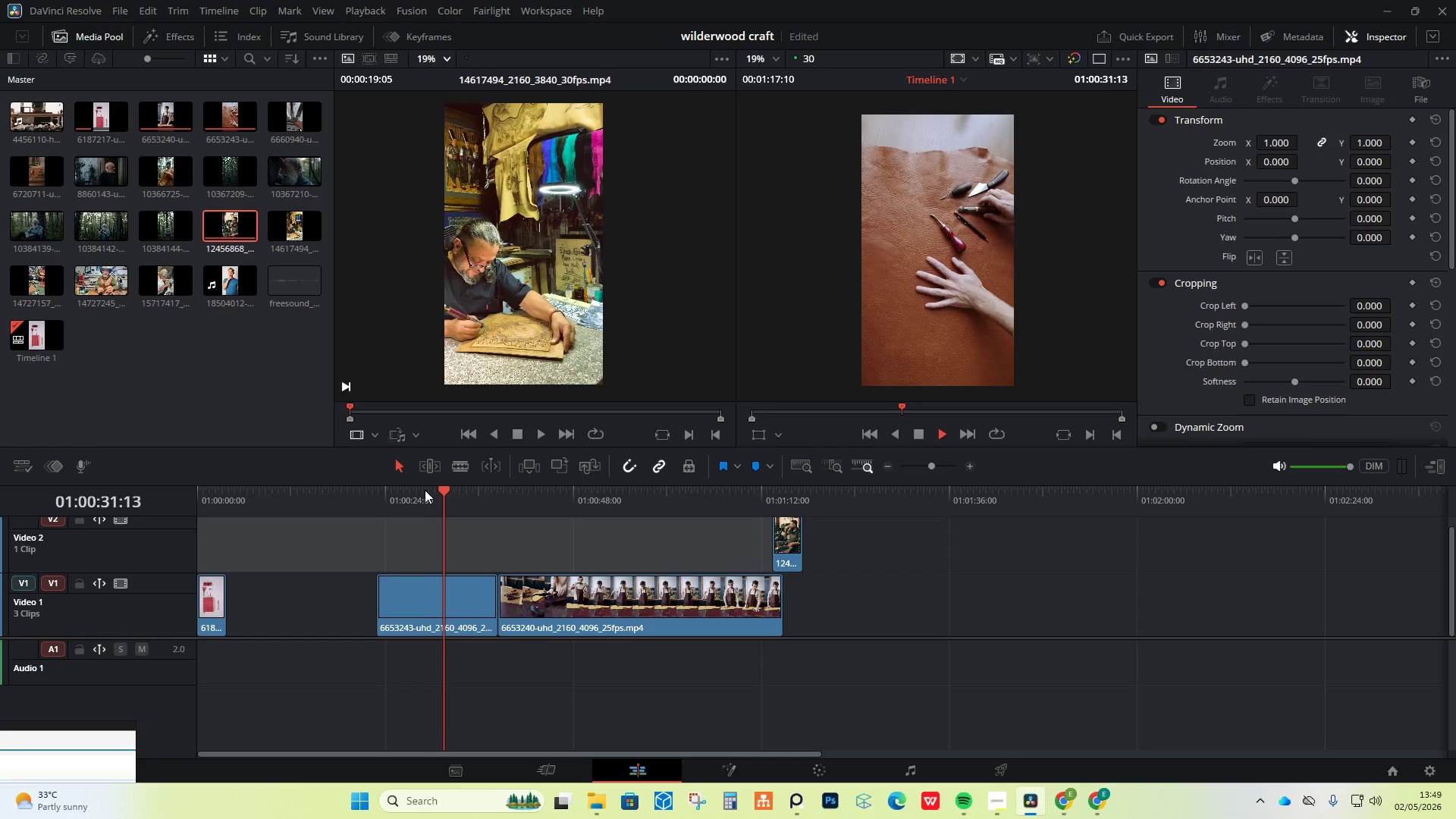 
left_click_drag(start_coordinate=[720, 613], to_coordinate=[887, 587])
 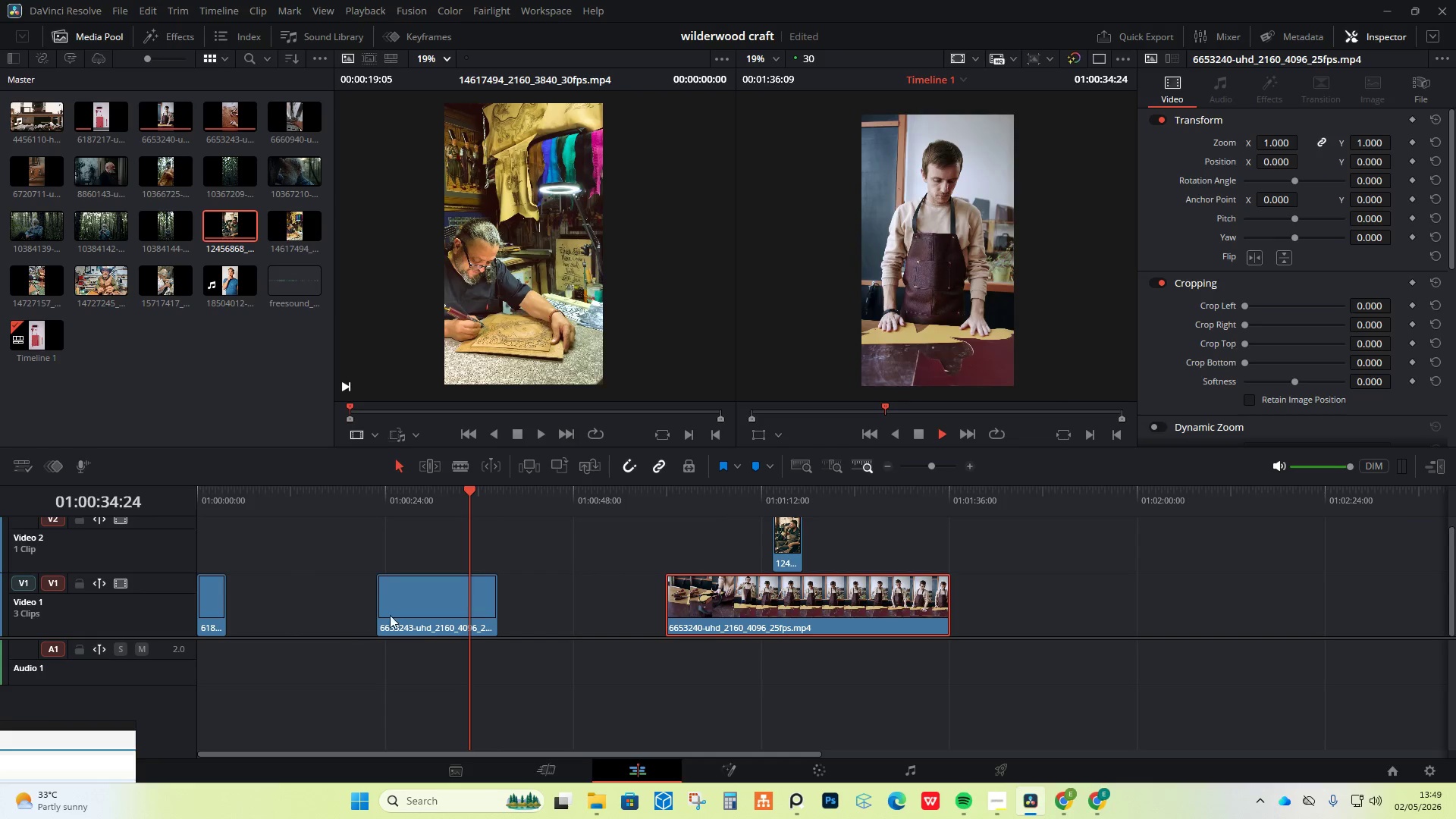 
left_click_drag(start_coordinate=[402, 607], to_coordinate=[563, 595])
 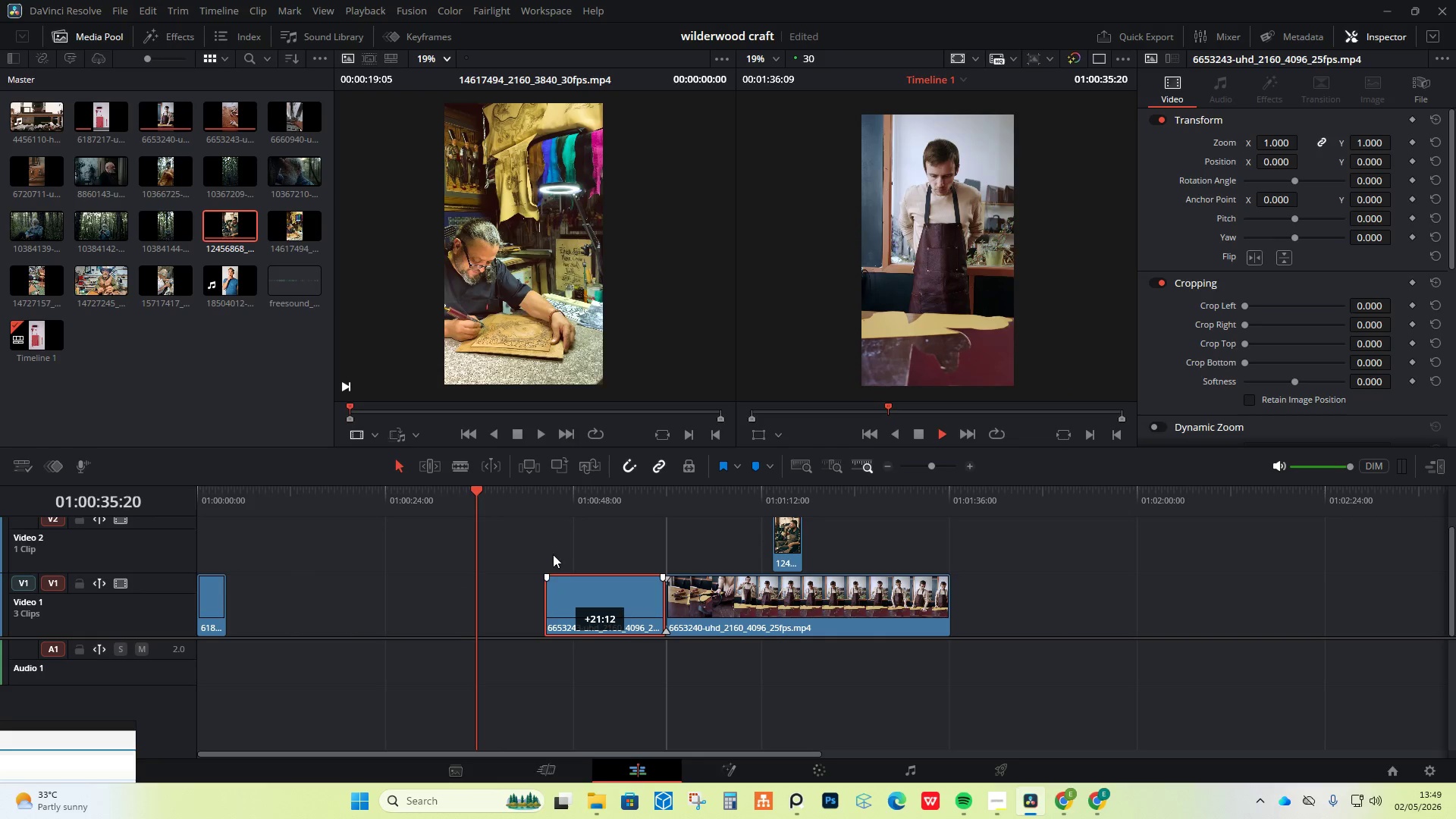 
key(Space)
 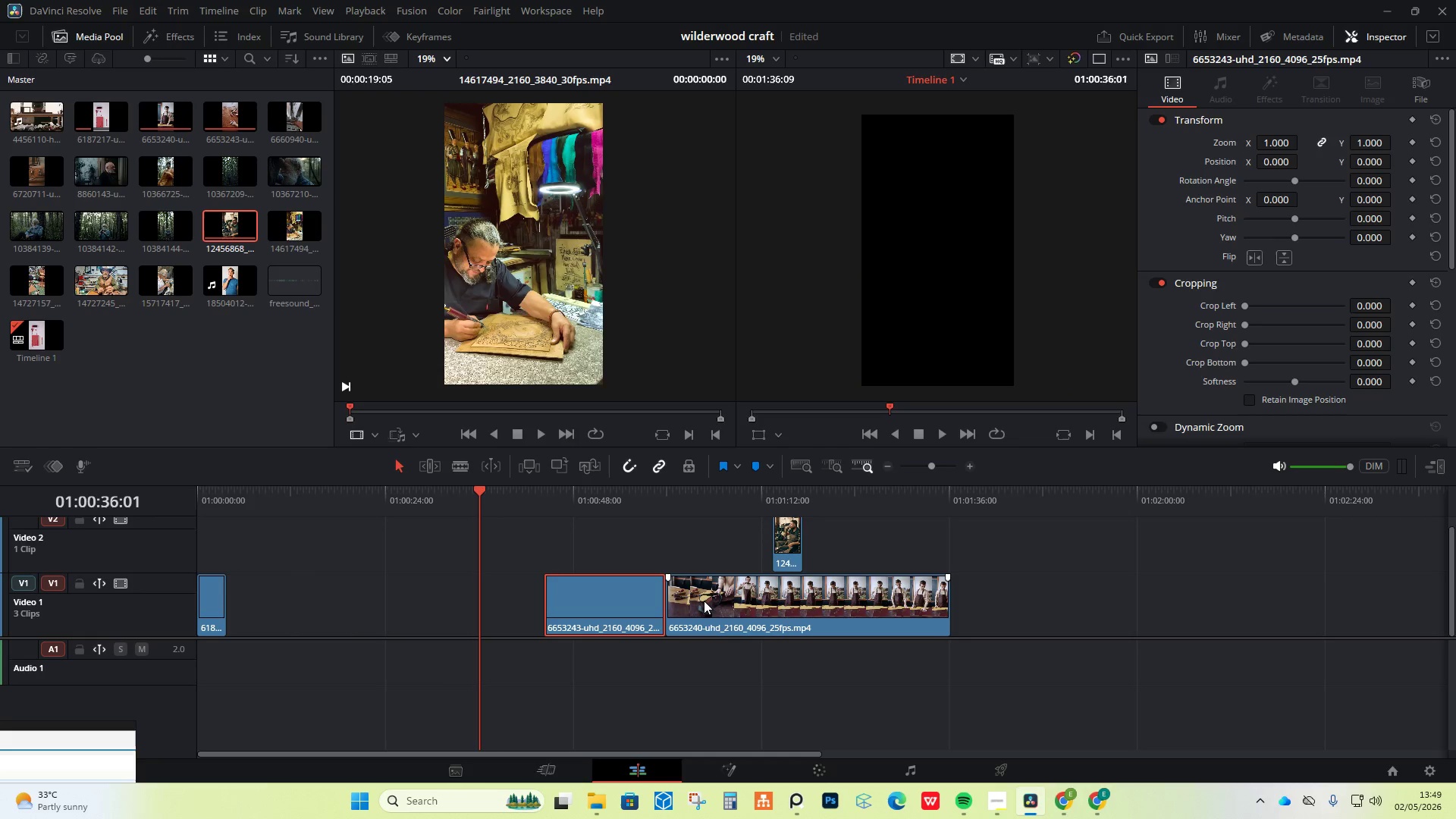 
left_click_drag(start_coordinate=[707, 601], to_coordinate=[271, 622])
 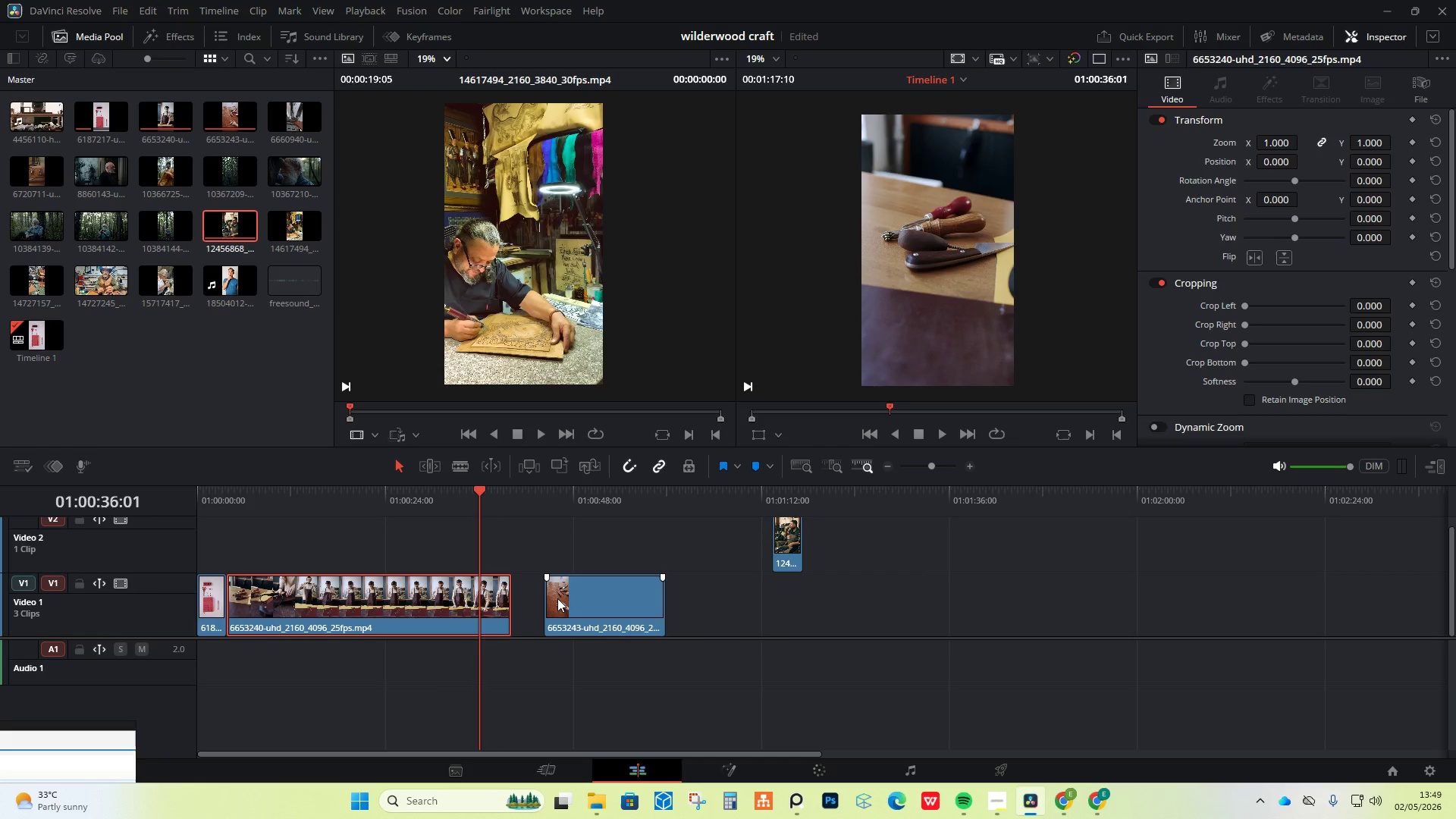 
left_click_drag(start_coordinate=[557, 598], to_coordinate=[530, 599])
 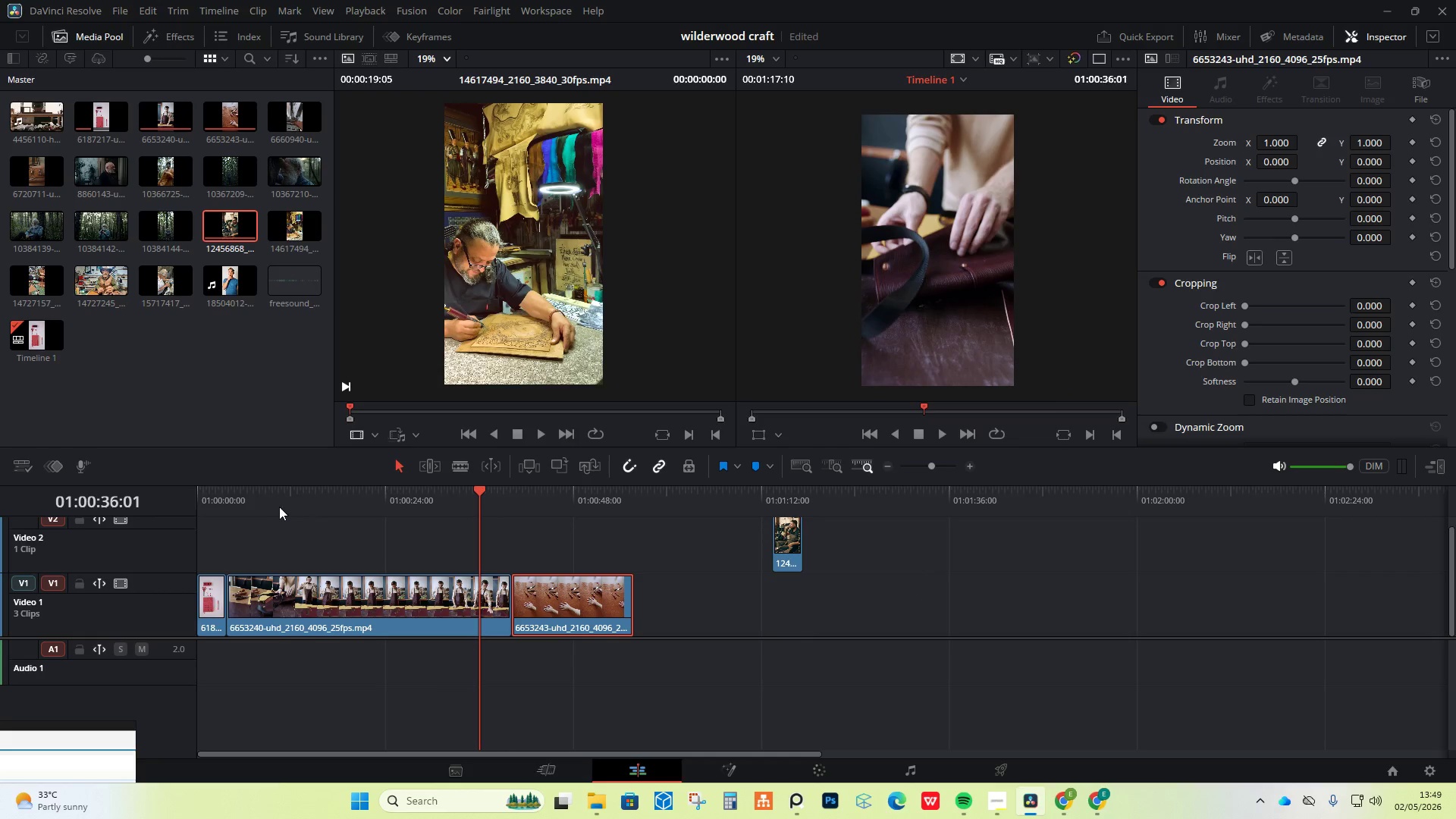 
left_click_drag(start_coordinate=[240, 507], to_coordinate=[237, 506])
 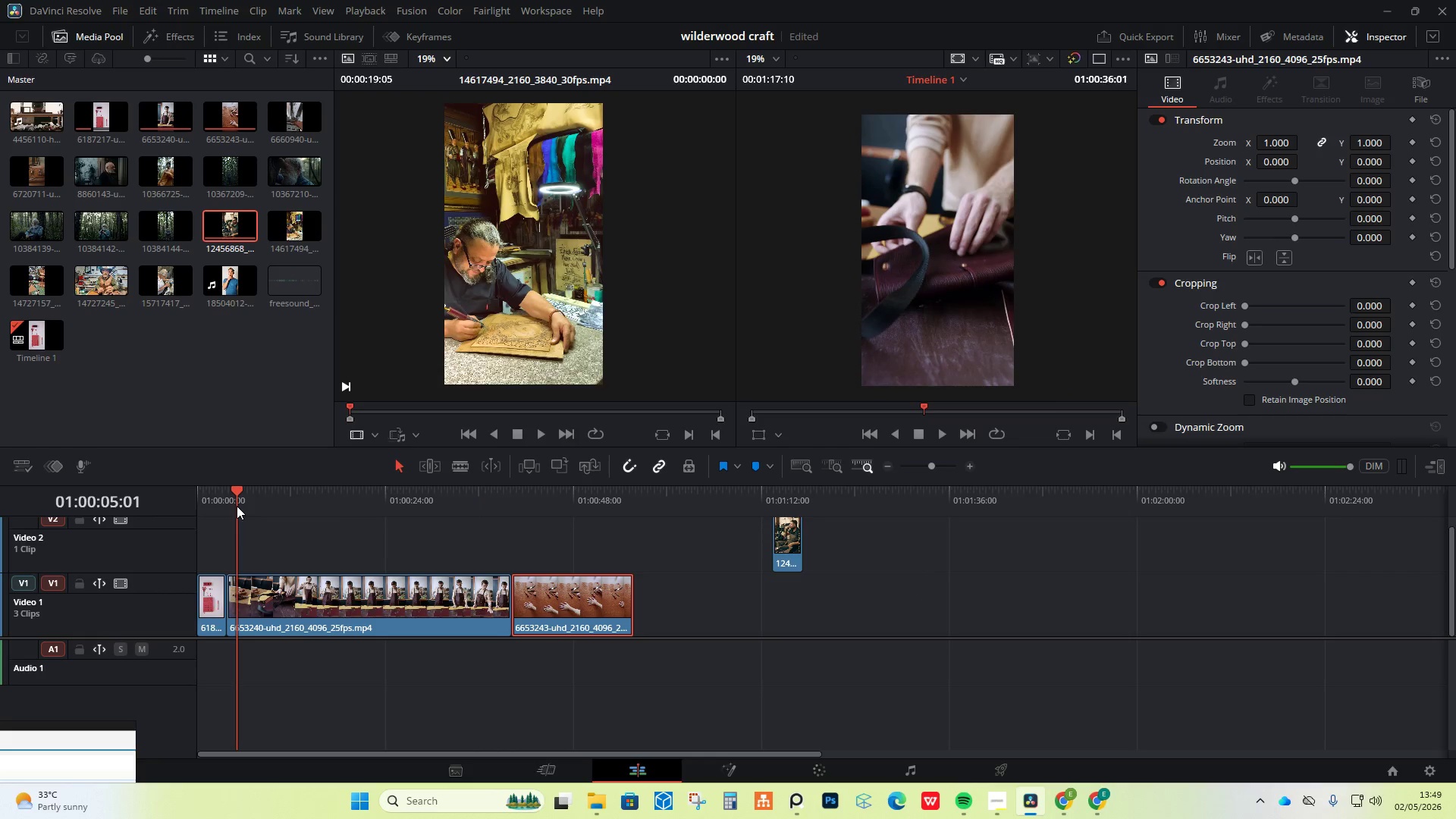 
left_click_drag(start_coordinate=[237, 506], to_coordinate=[206, 500])
 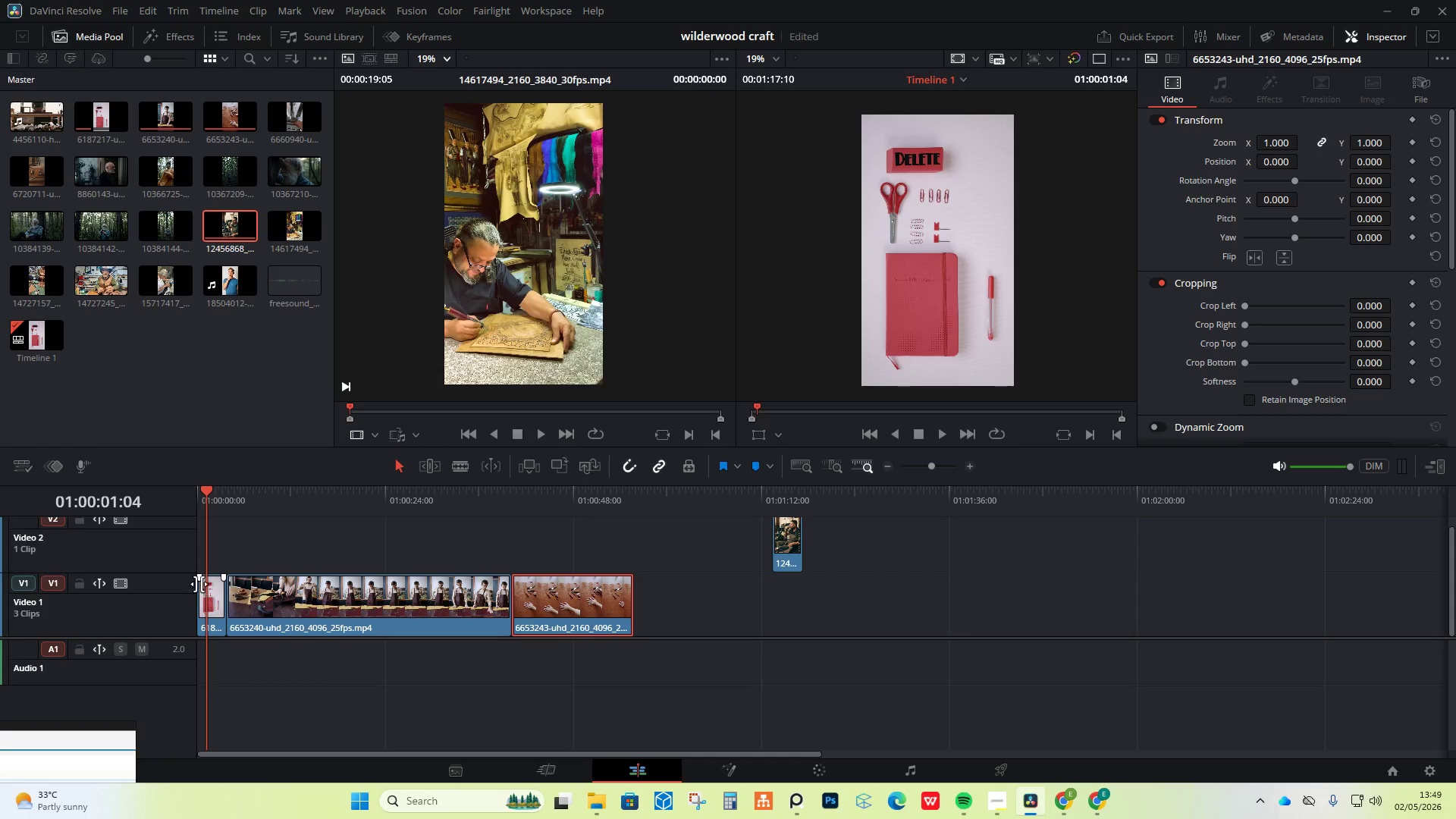 
left_click_drag(start_coordinate=[212, 599], to_coordinate=[202, 603])
 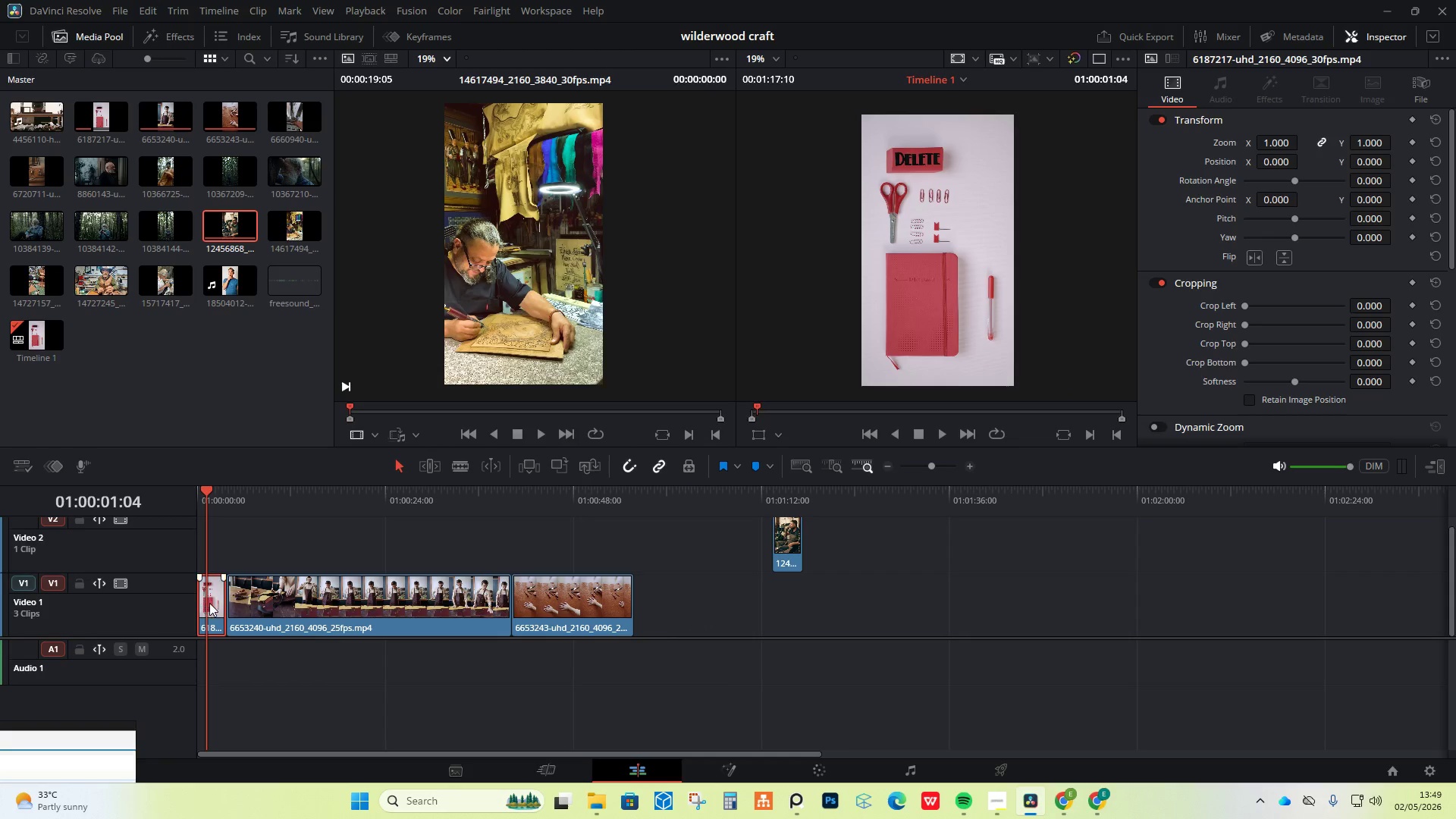 
left_click_drag(start_coordinate=[210, 603], to_coordinate=[688, 604])
 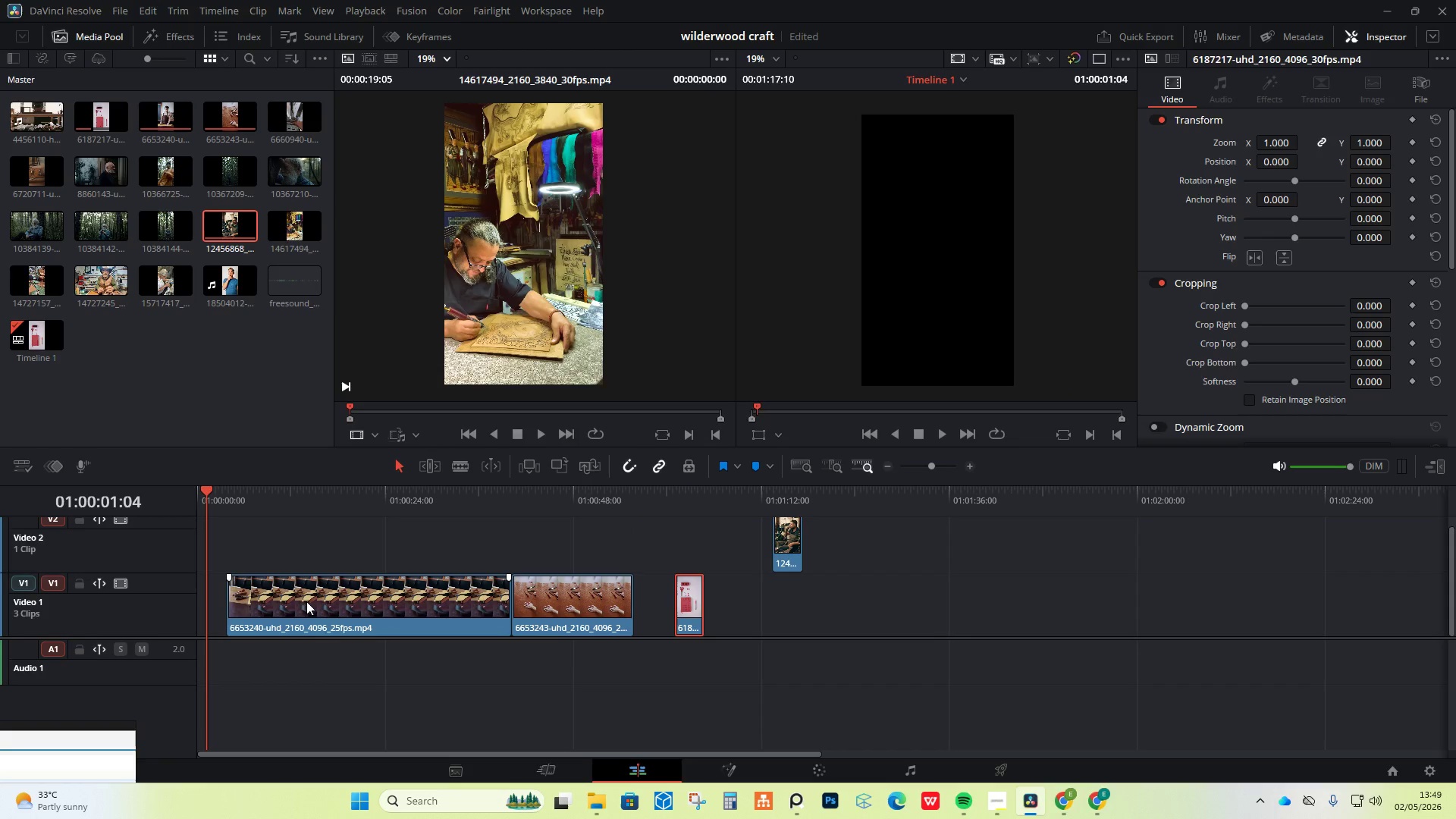 
left_click_drag(start_coordinate=[306, 601], to_coordinate=[266, 604])
 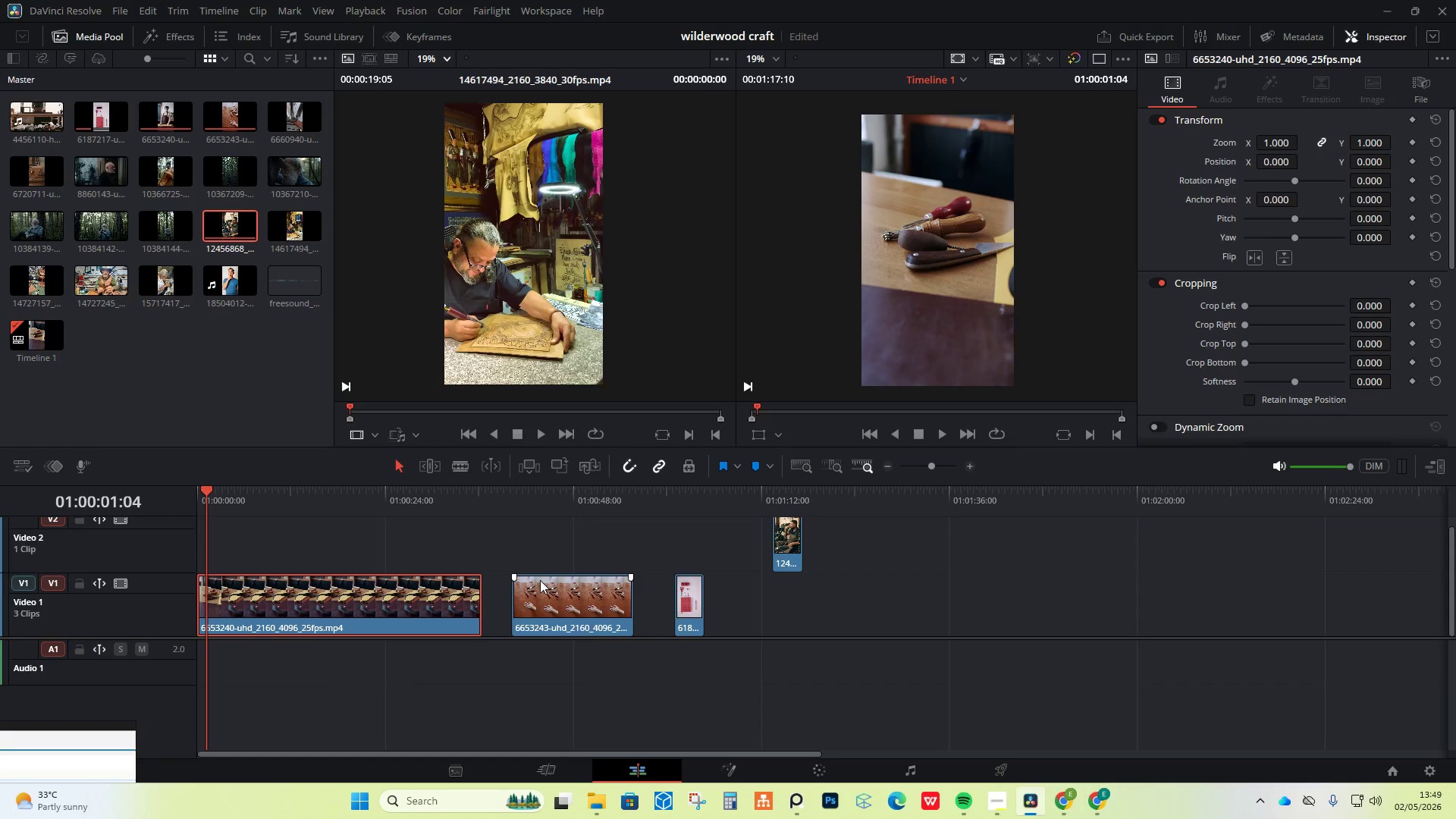 
left_click_drag(start_coordinate=[540, 580], to_coordinate=[518, 578])
 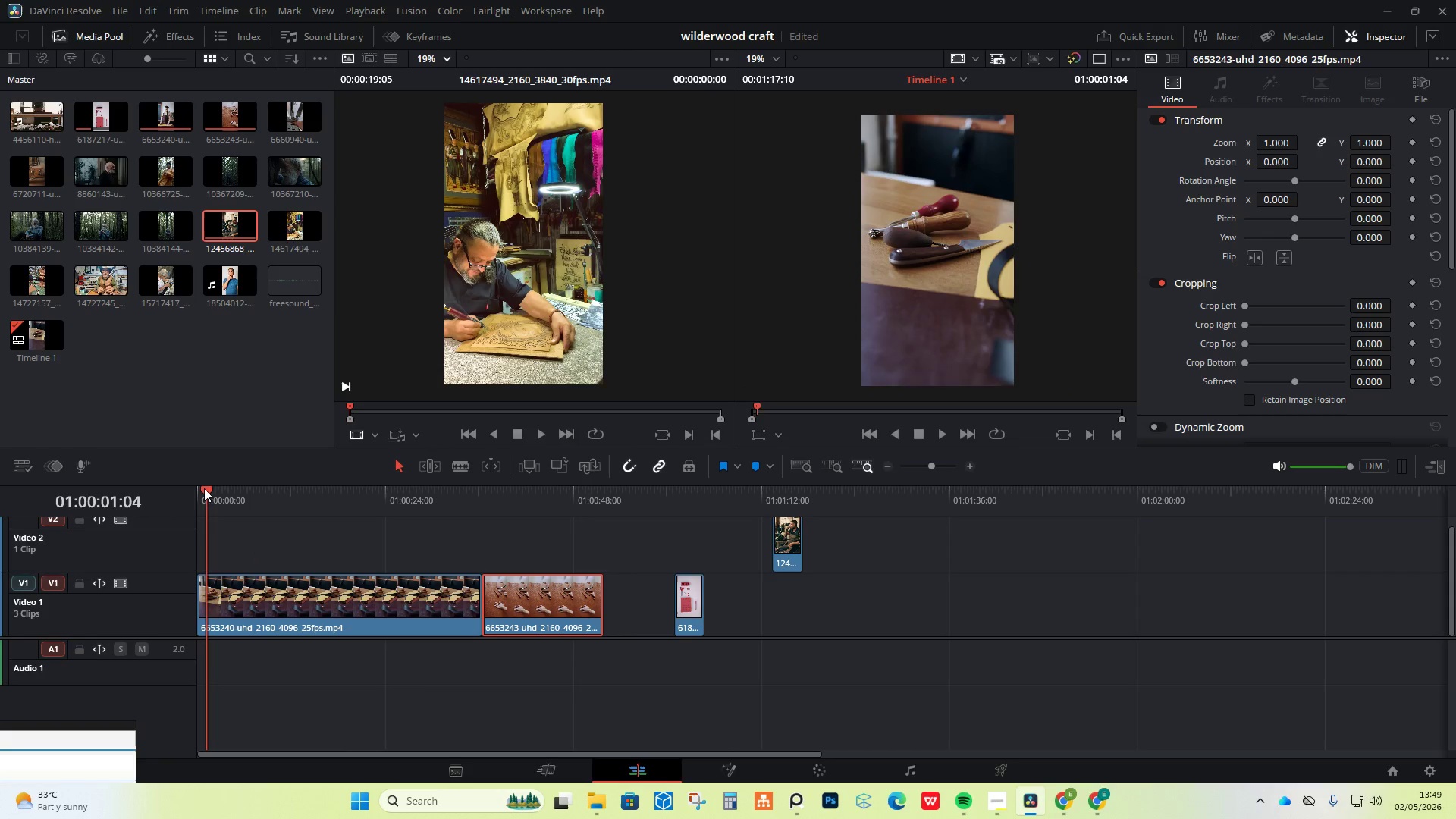 
left_click_drag(start_coordinate=[205, 487], to_coordinate=[189, 487])
 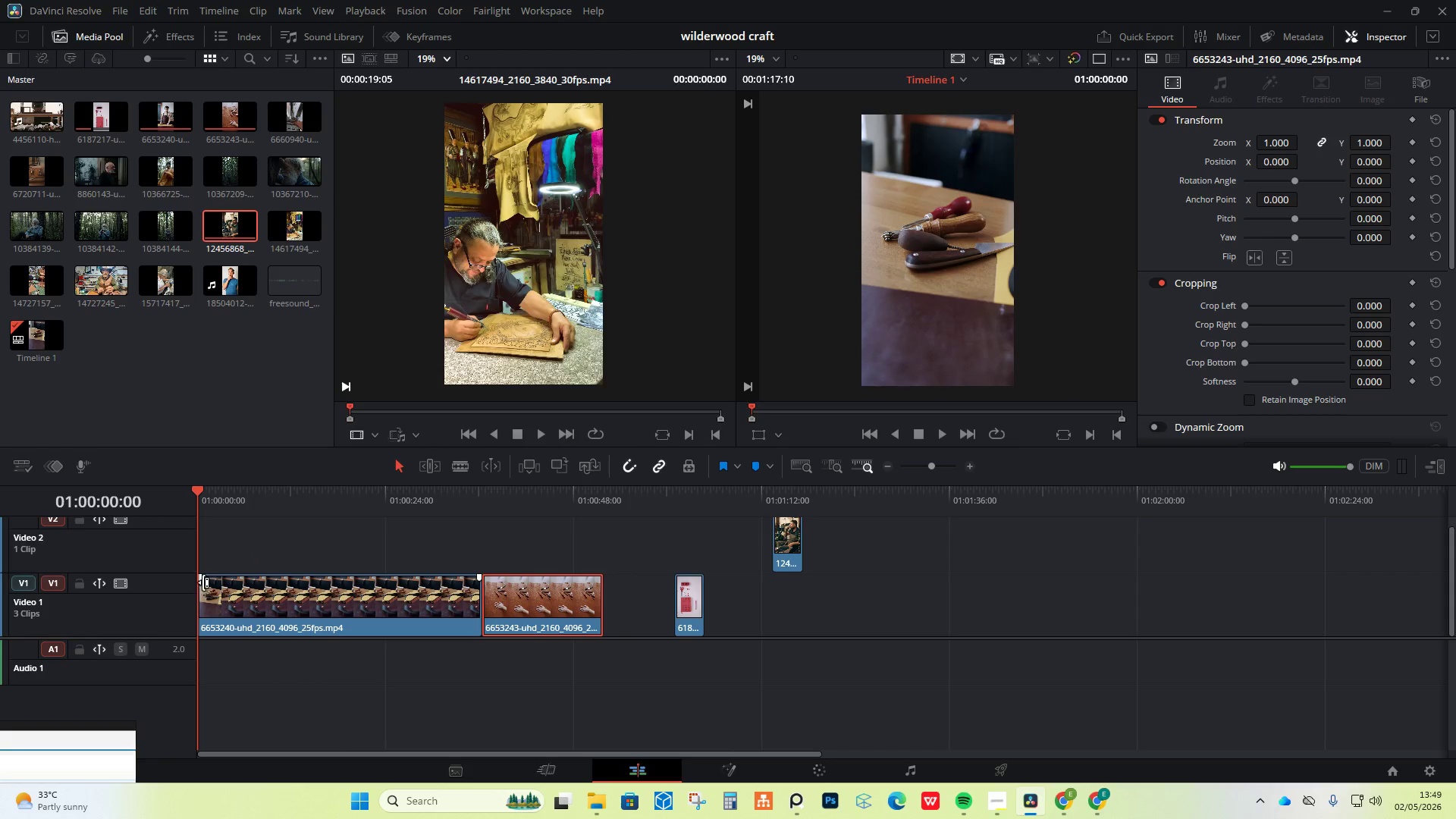 
left_click_drag(start_coordinate=[201, 581], to_coordinate=[215, 579])
 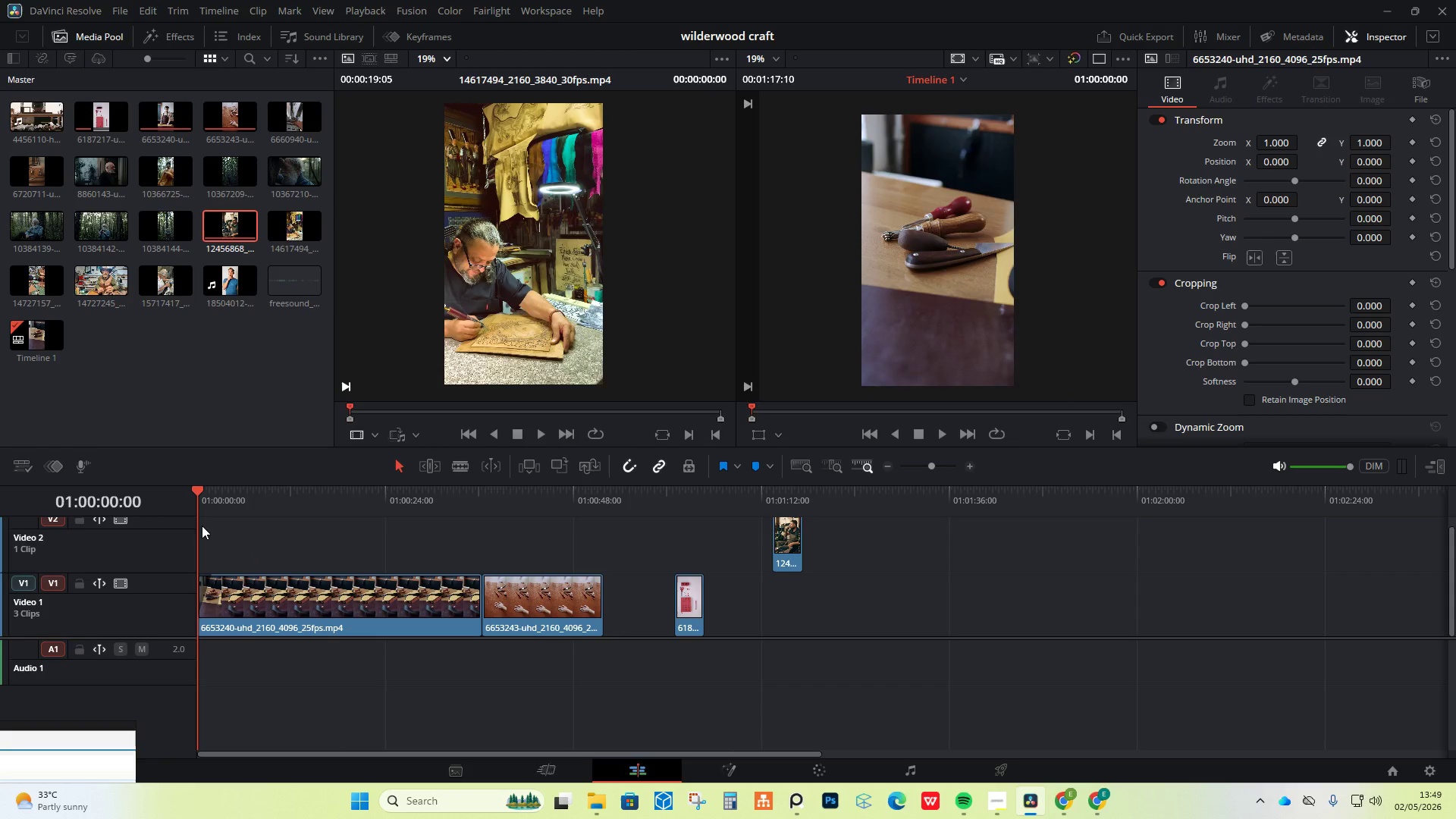 
key(Space)
 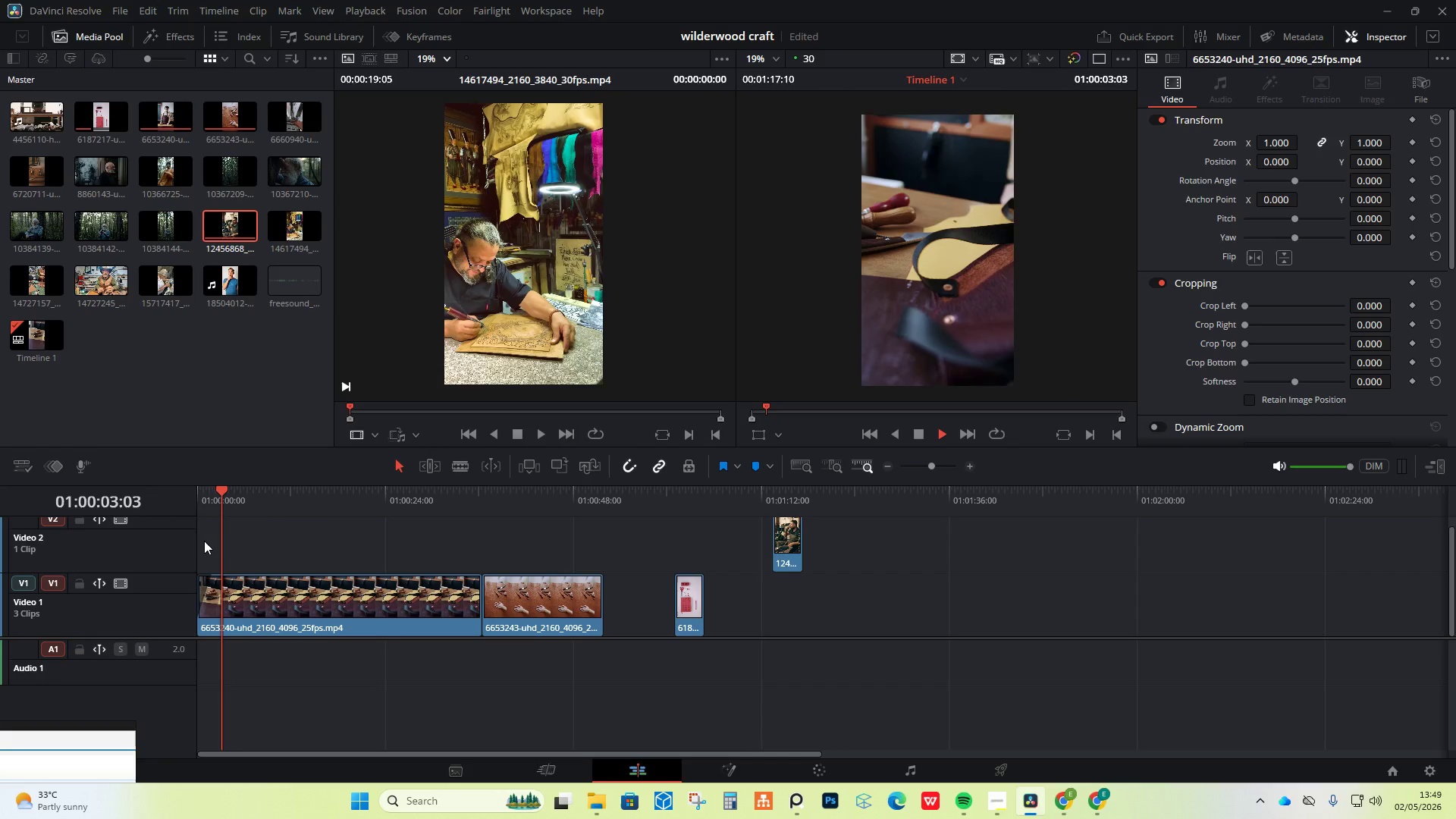 
key(Space)
 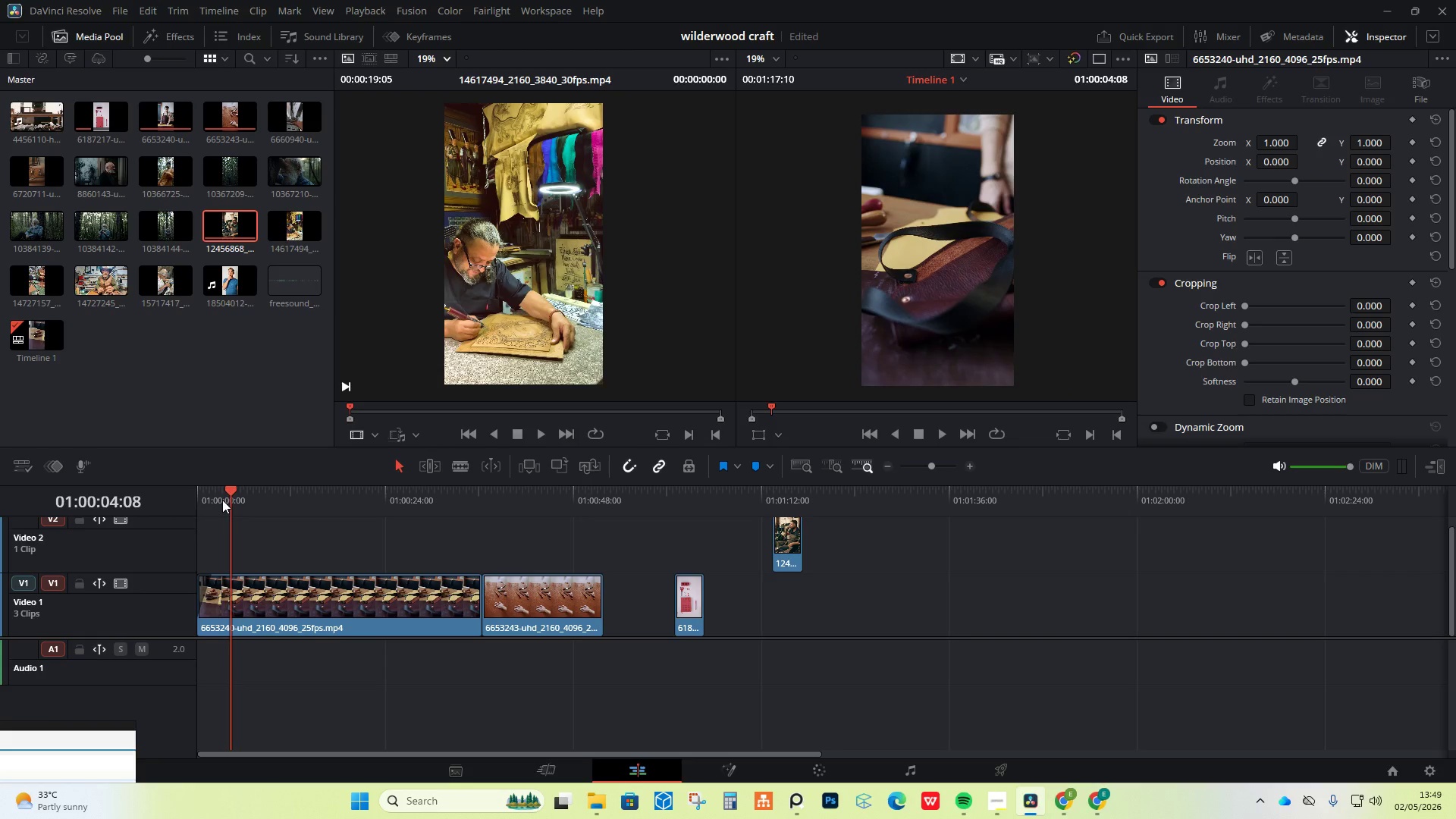 
left_click_drag(start_coordinate=[229, 486], to_coordinate=[266, 491])
 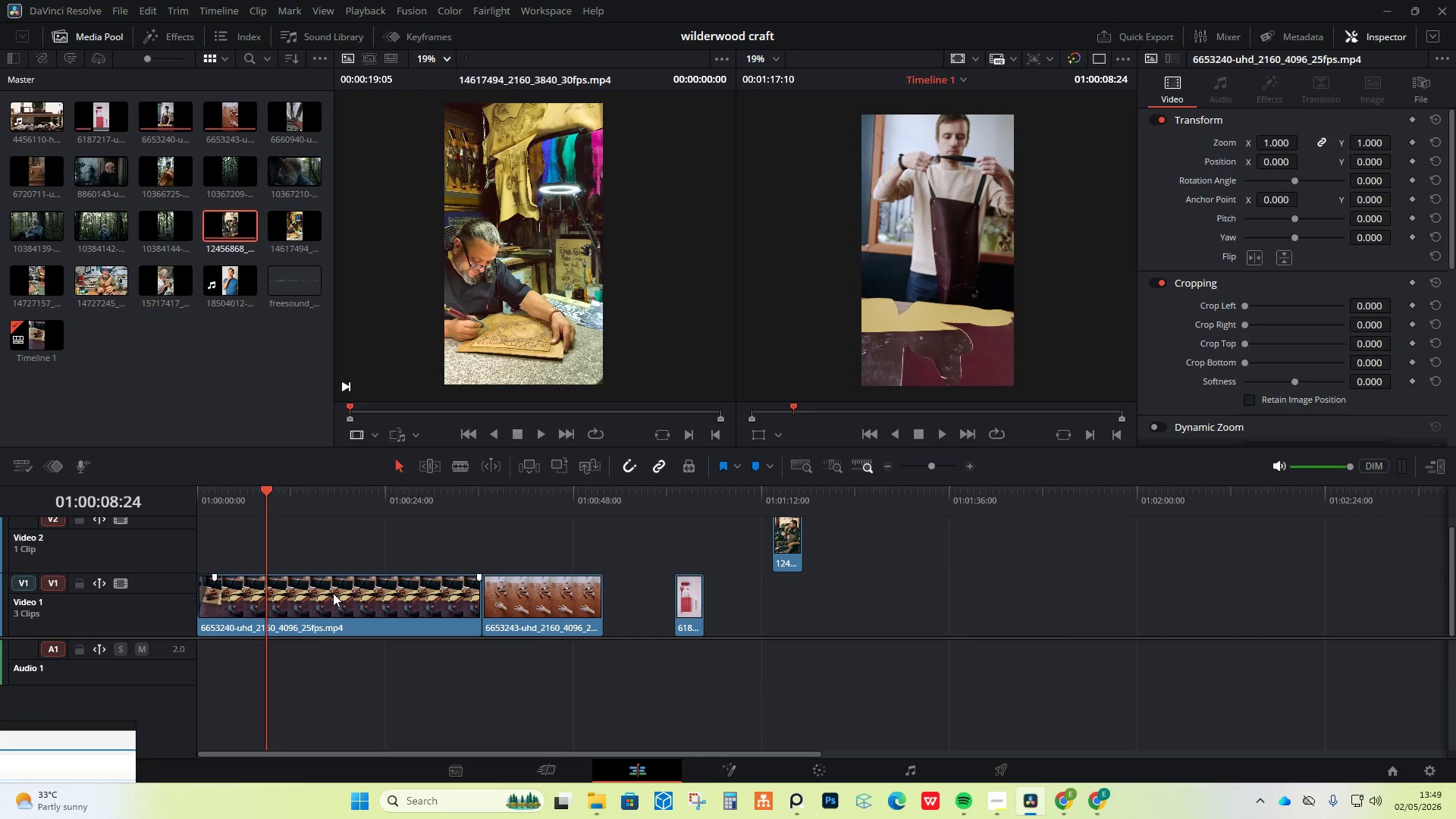 
left_click([333, 593])
 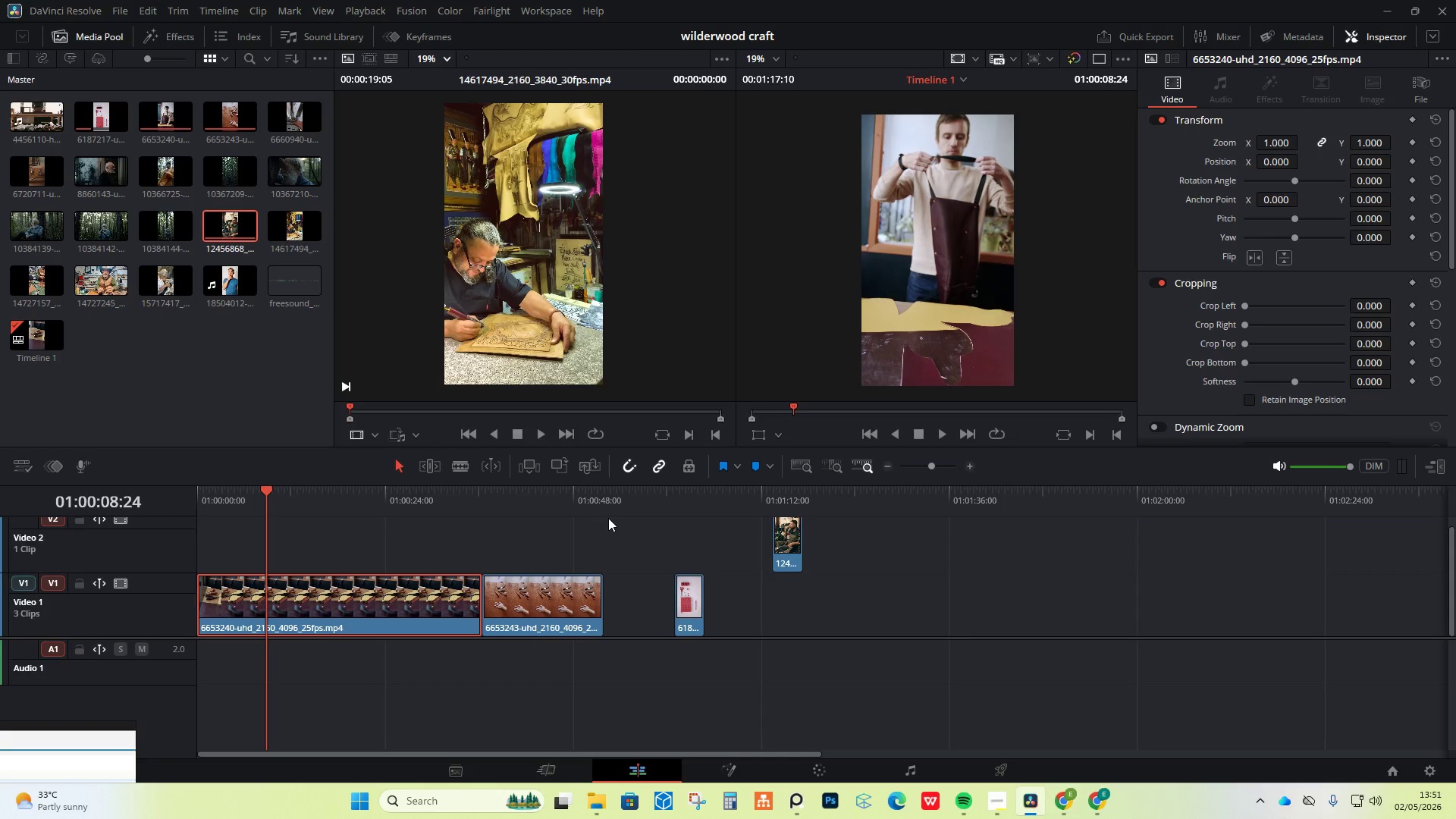 
wait(73.48)
 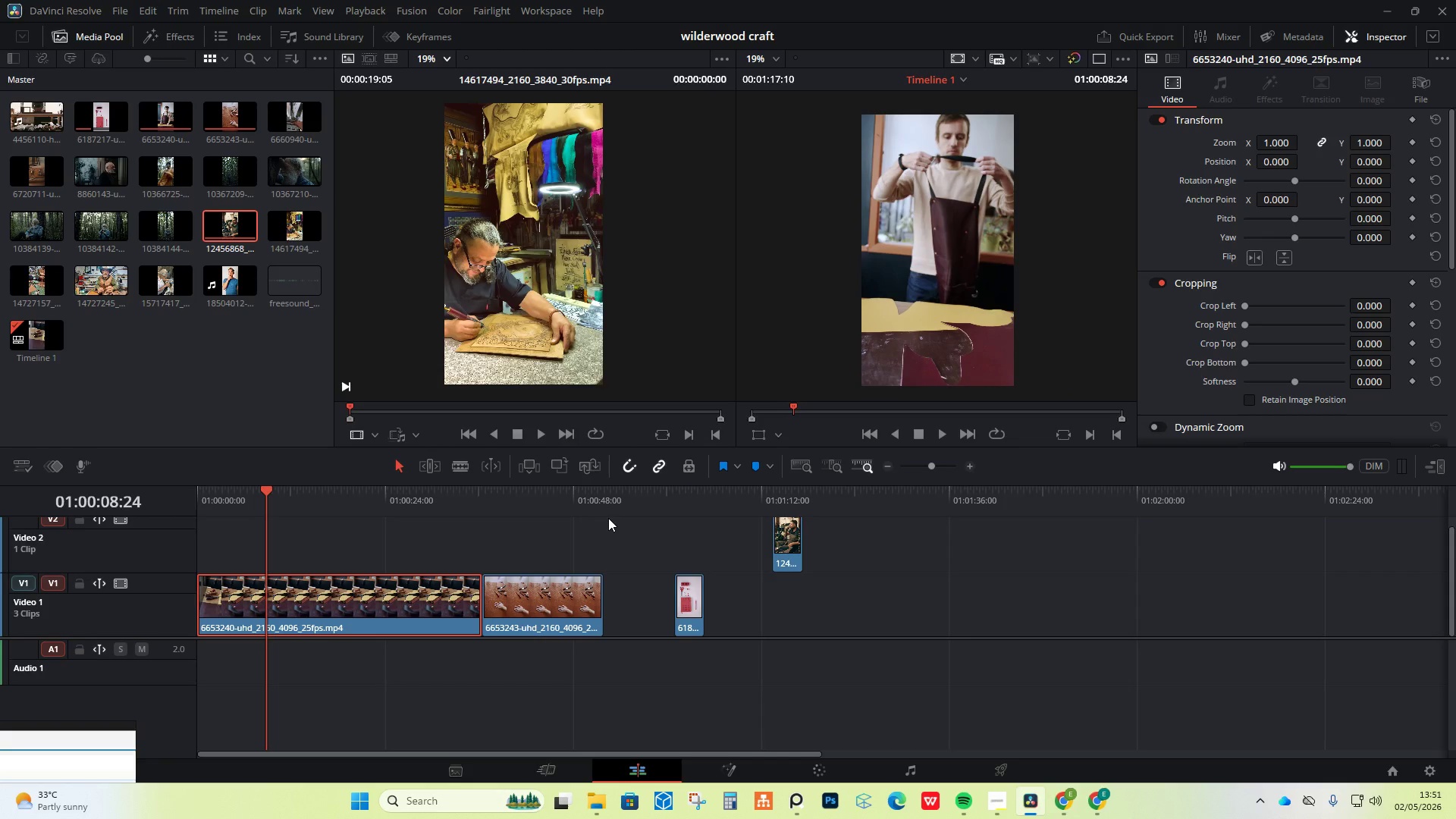 
left_click_drag(start_coordinate=[268, 493], to_coordinate=[366, 488])
 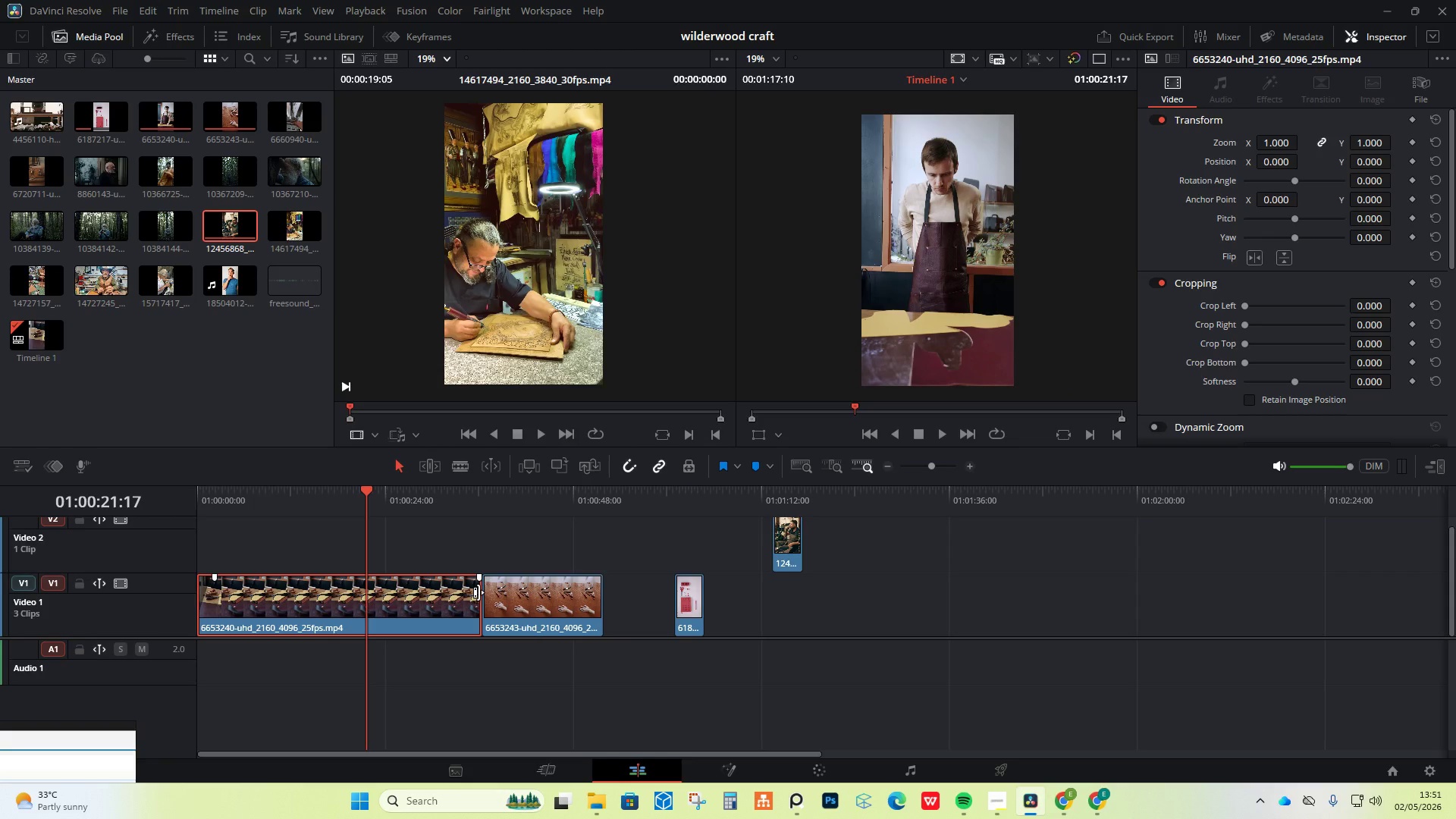 
left_click_drag(start_coordinate=[479, 592], to_coordinate=[368, 613])
 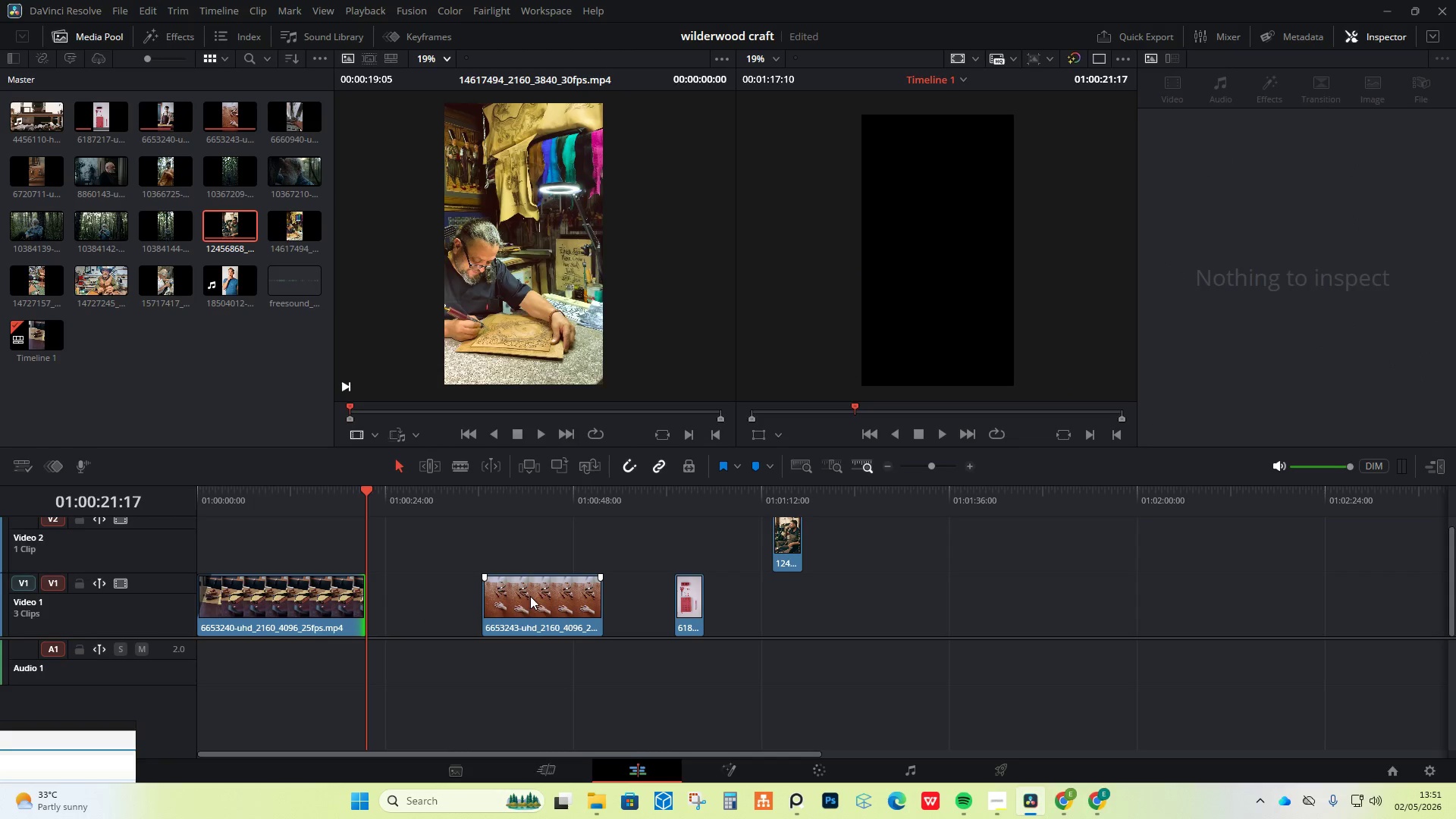 
left_click_drag(start_coordinate=[530, 596], to_coordinate=[416, 597])
 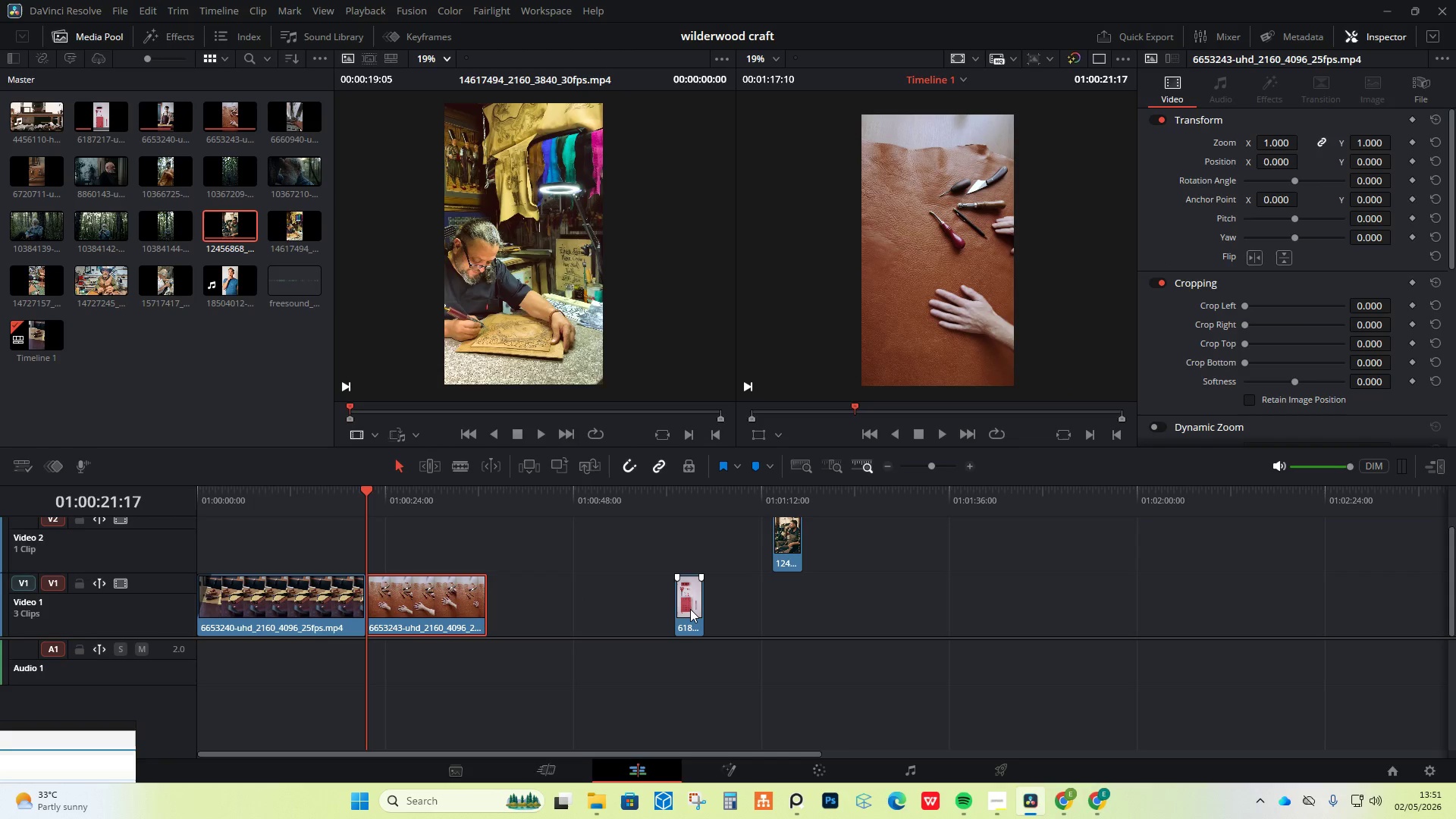 
left_click_drag(start_coordinate=[681, 487], to_coordinate=[812, 500])
 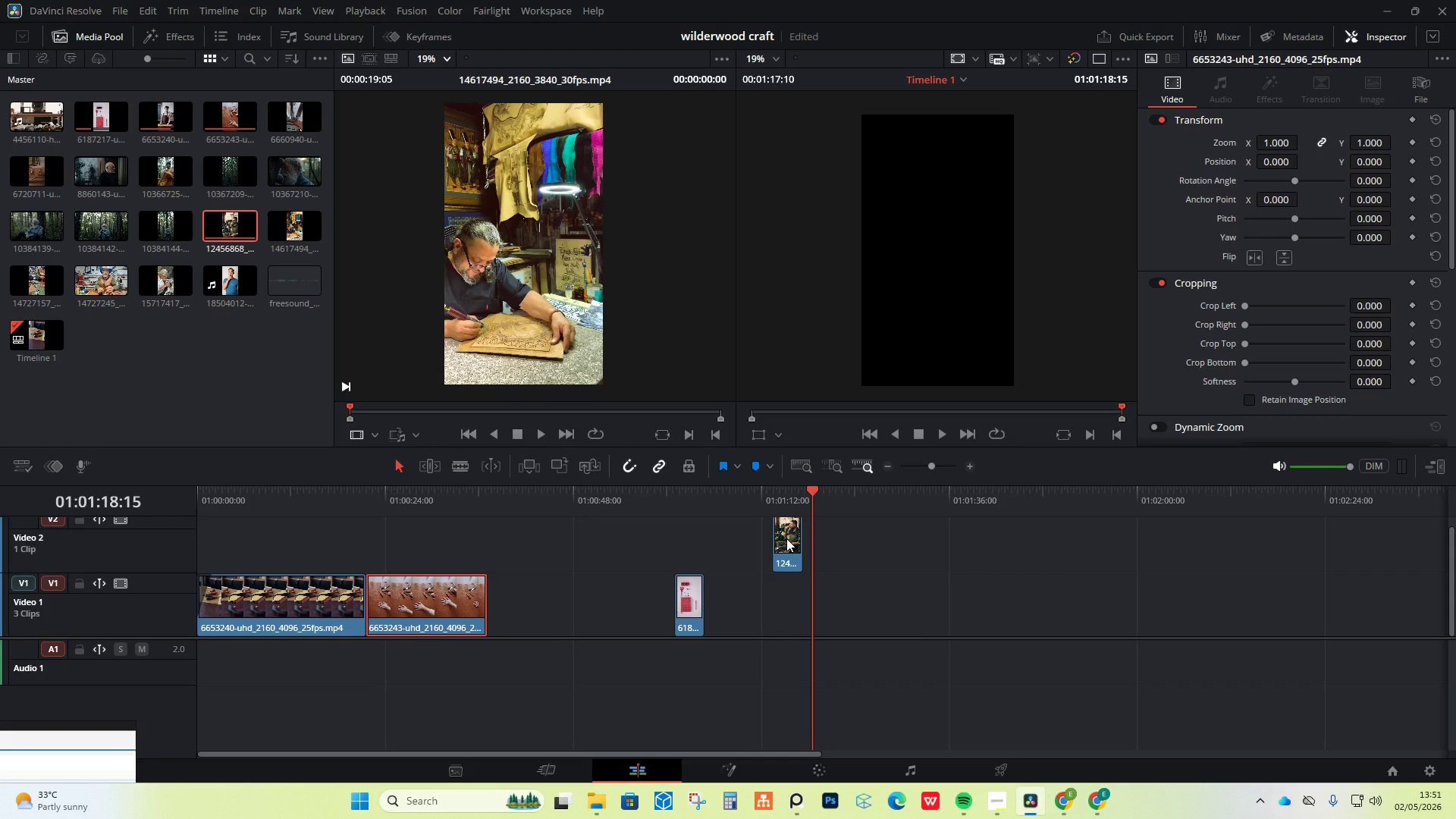 
left_click([786, 538])
 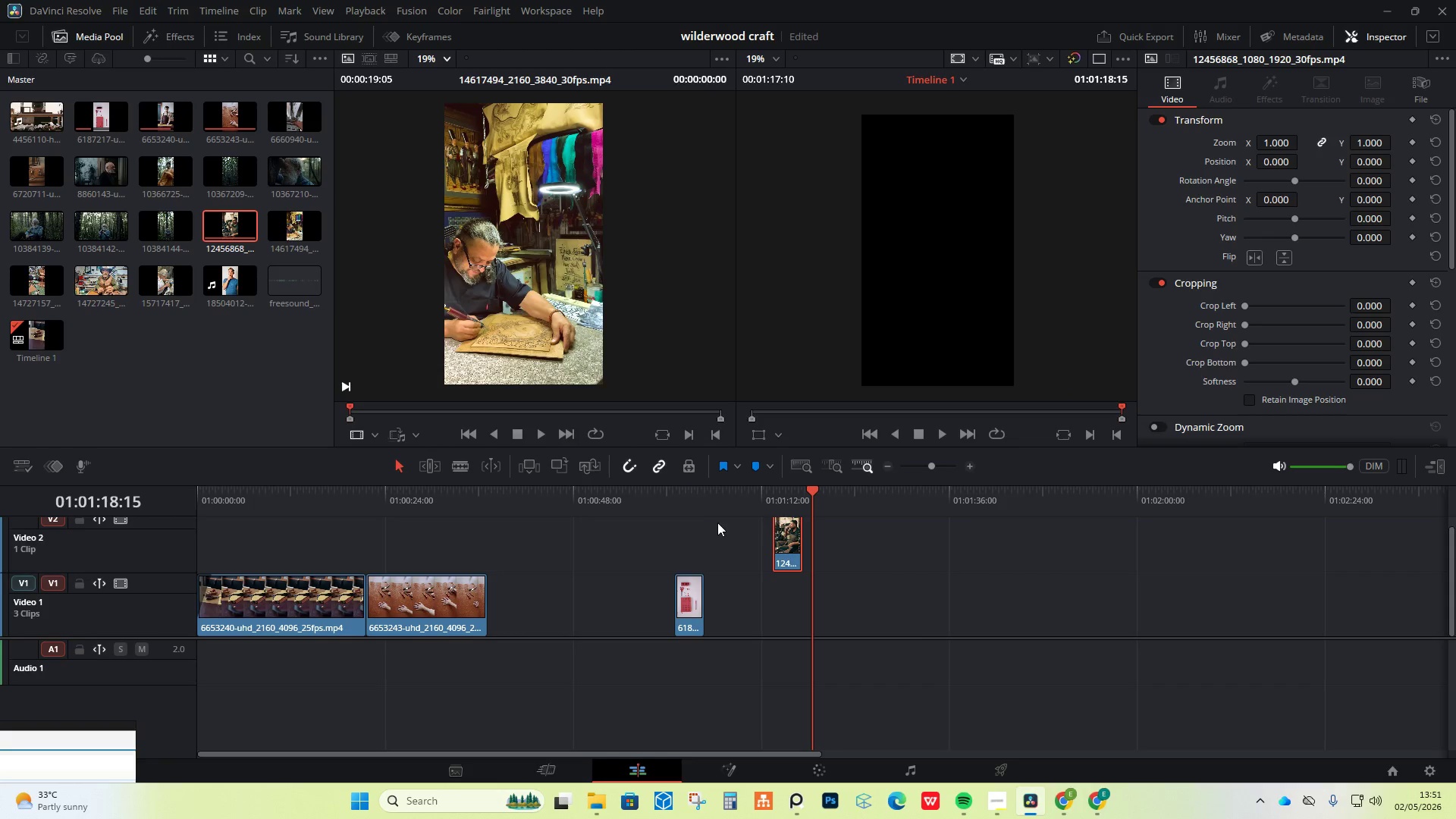 
right_click([789, 550])
 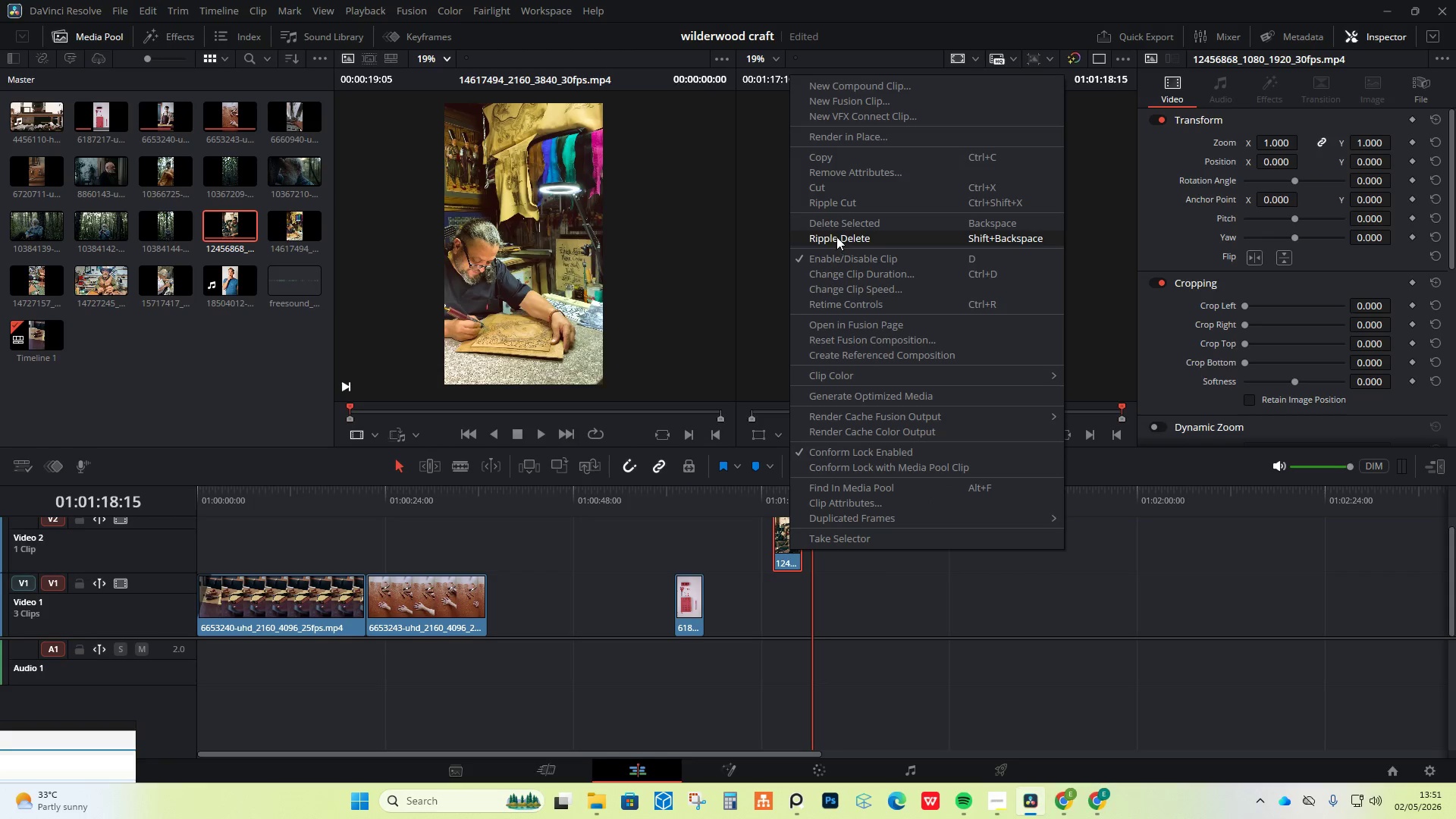 
left_click([845, 228])
 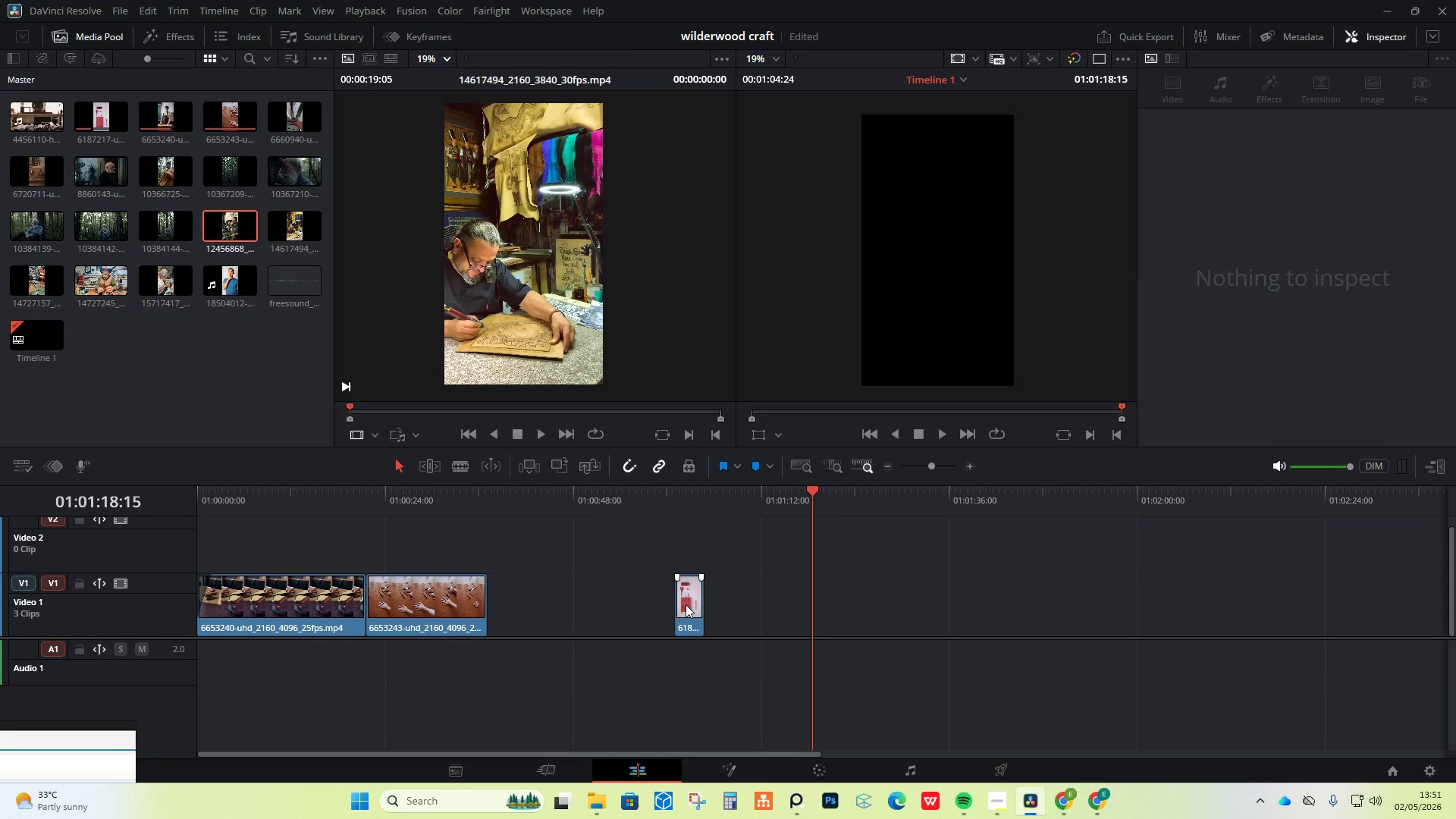 
left_click_drag(start_coordinate=[686, 604], to_coordinate=[679, 592])
 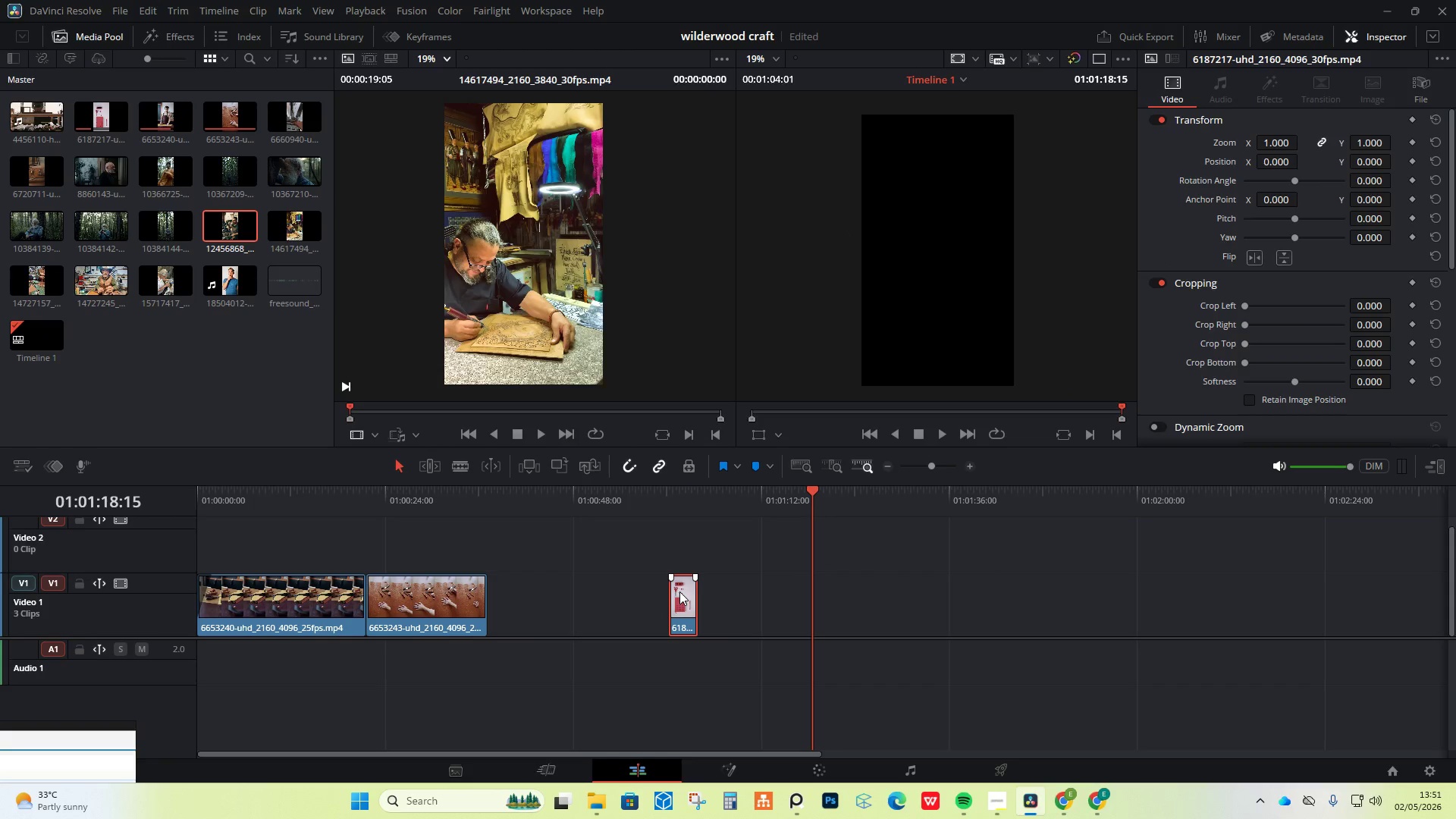 
right_click([679, 592])
 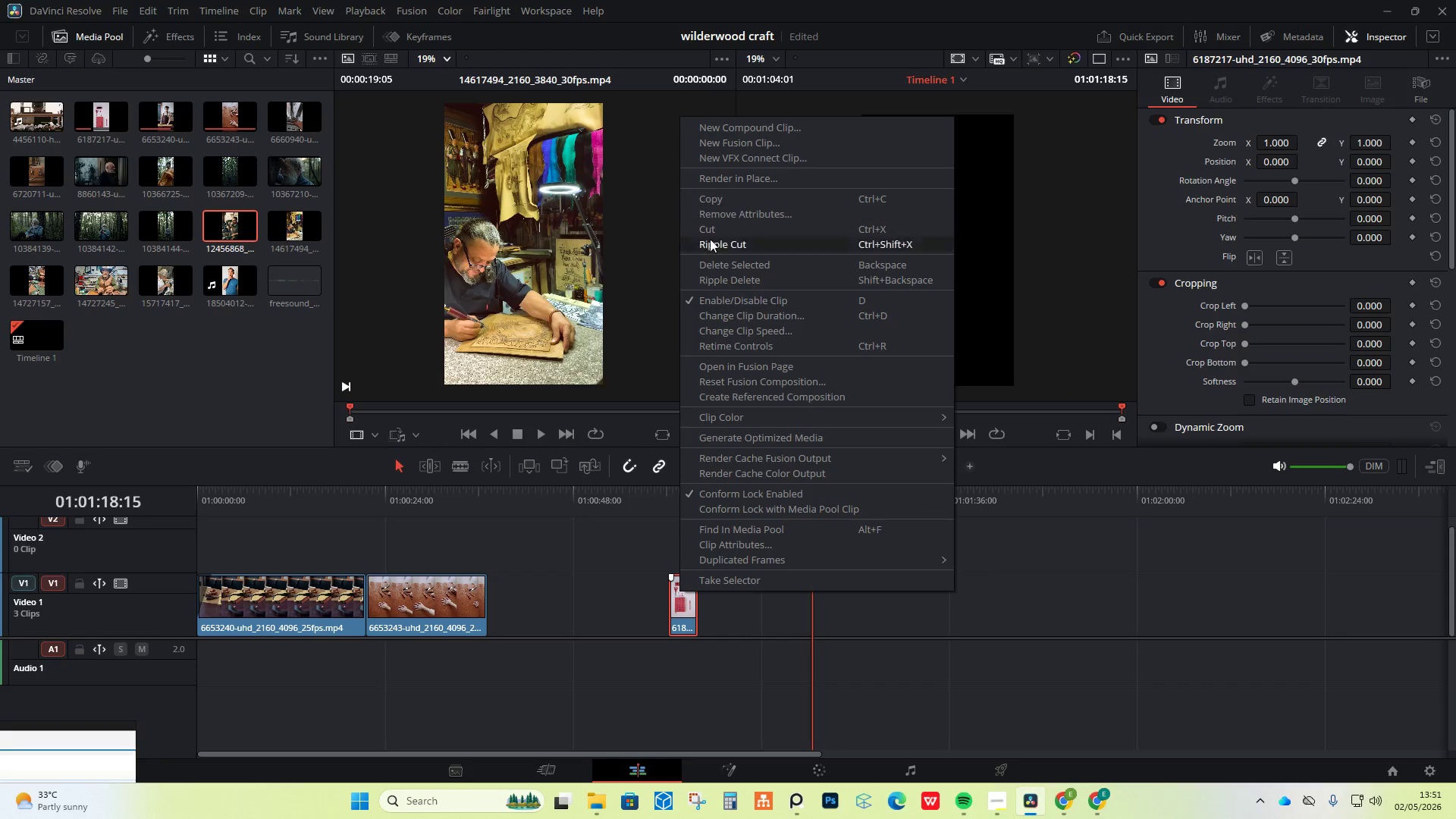 
left_click([728, 264])
 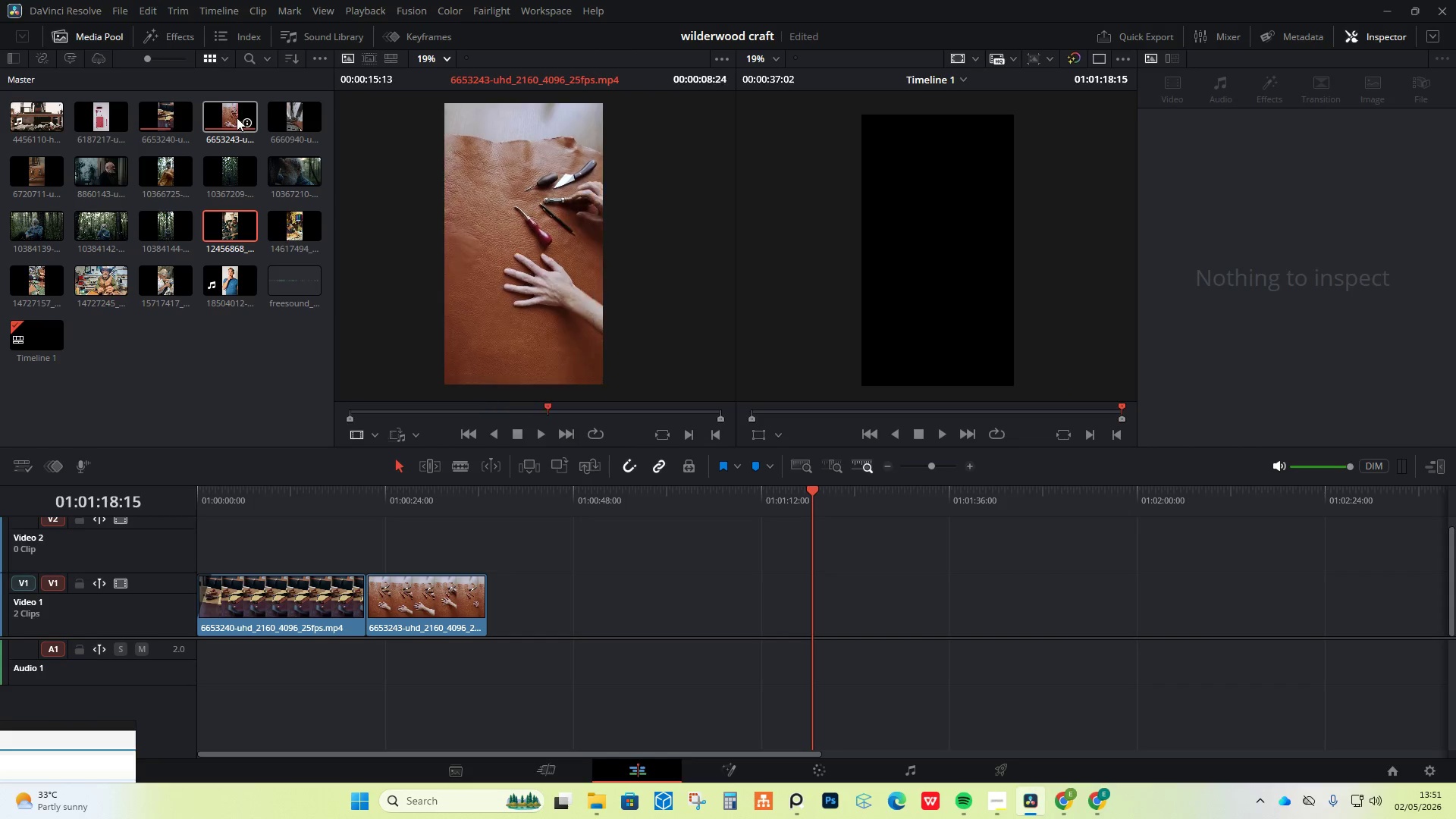 
wait(6.64)
 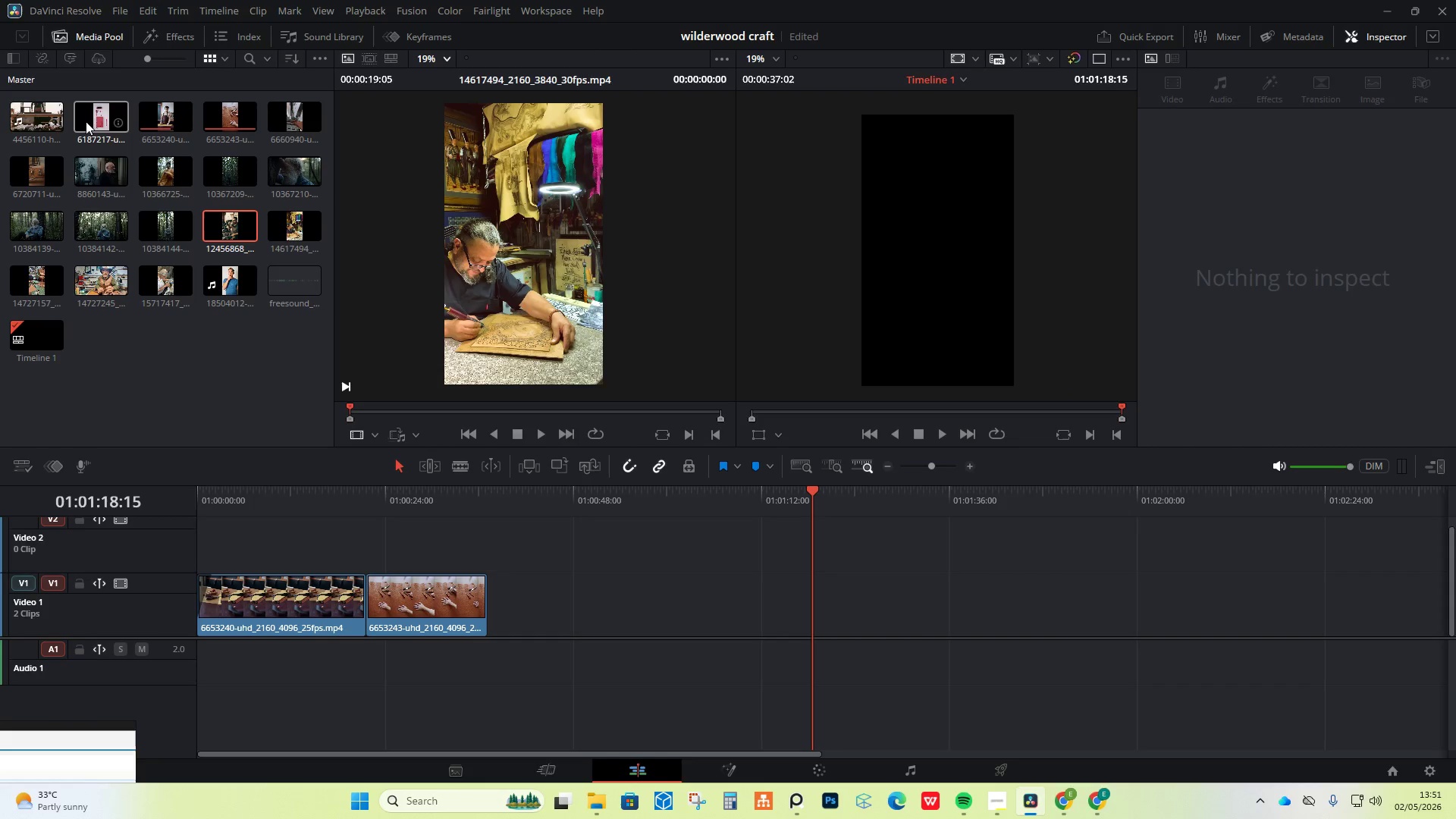 
left_click_drag(start_coordinate=[302, 119], to_coordinate=[414, 560])
 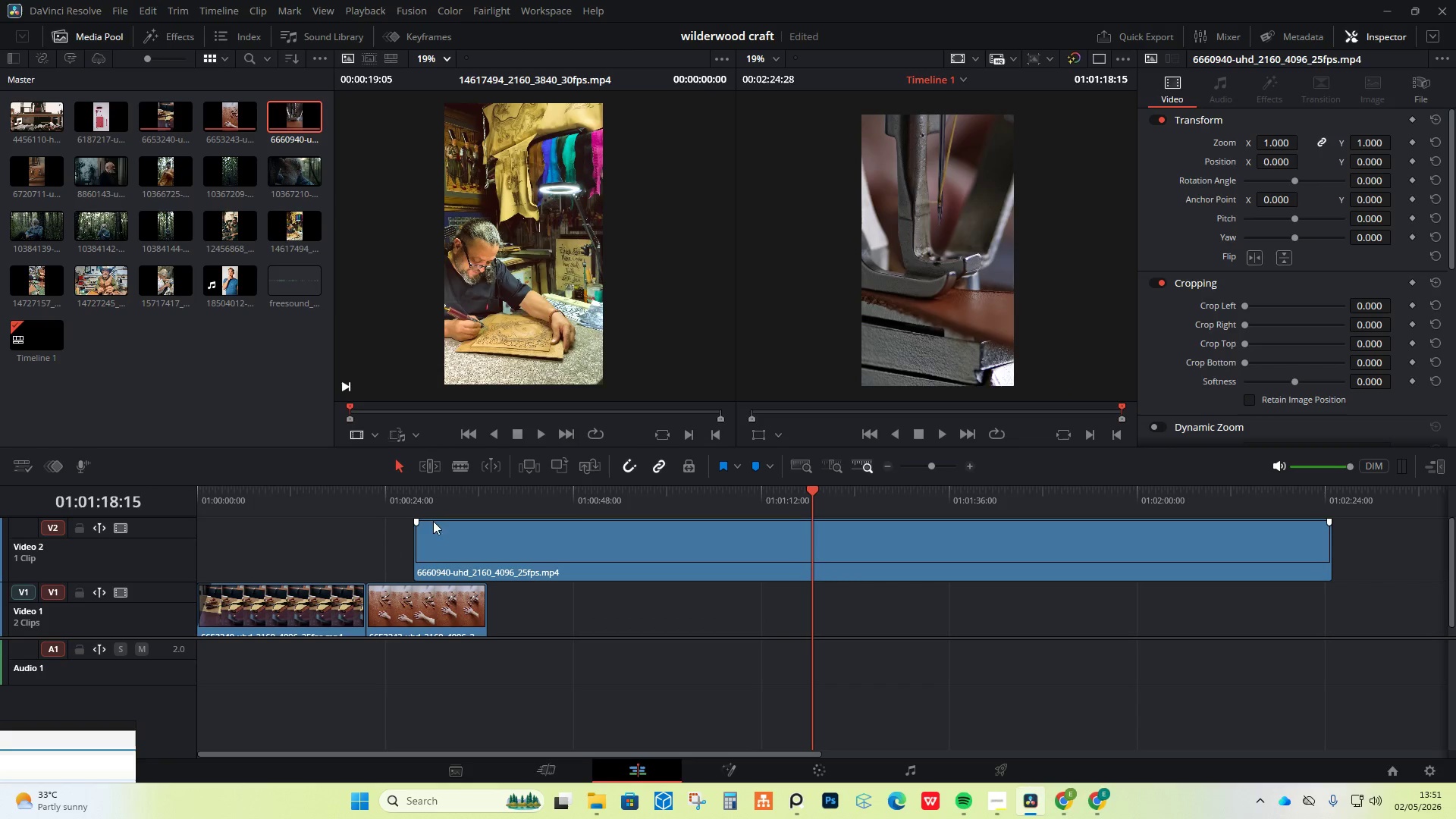 
left_click_drag(start_coordinate=[445, 550], to_coordinate=[508, 562])
 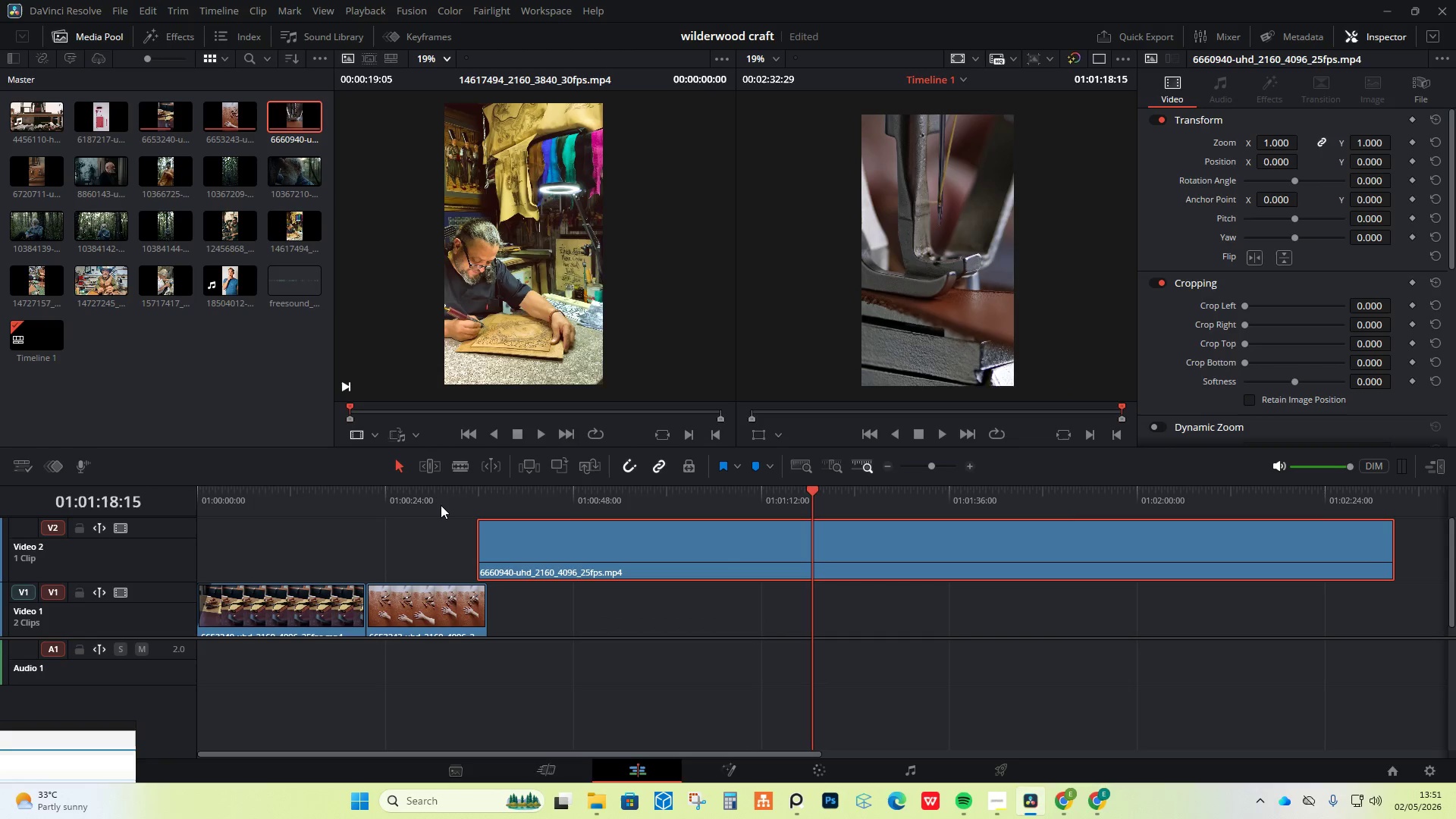 
left_click([437, 505])
 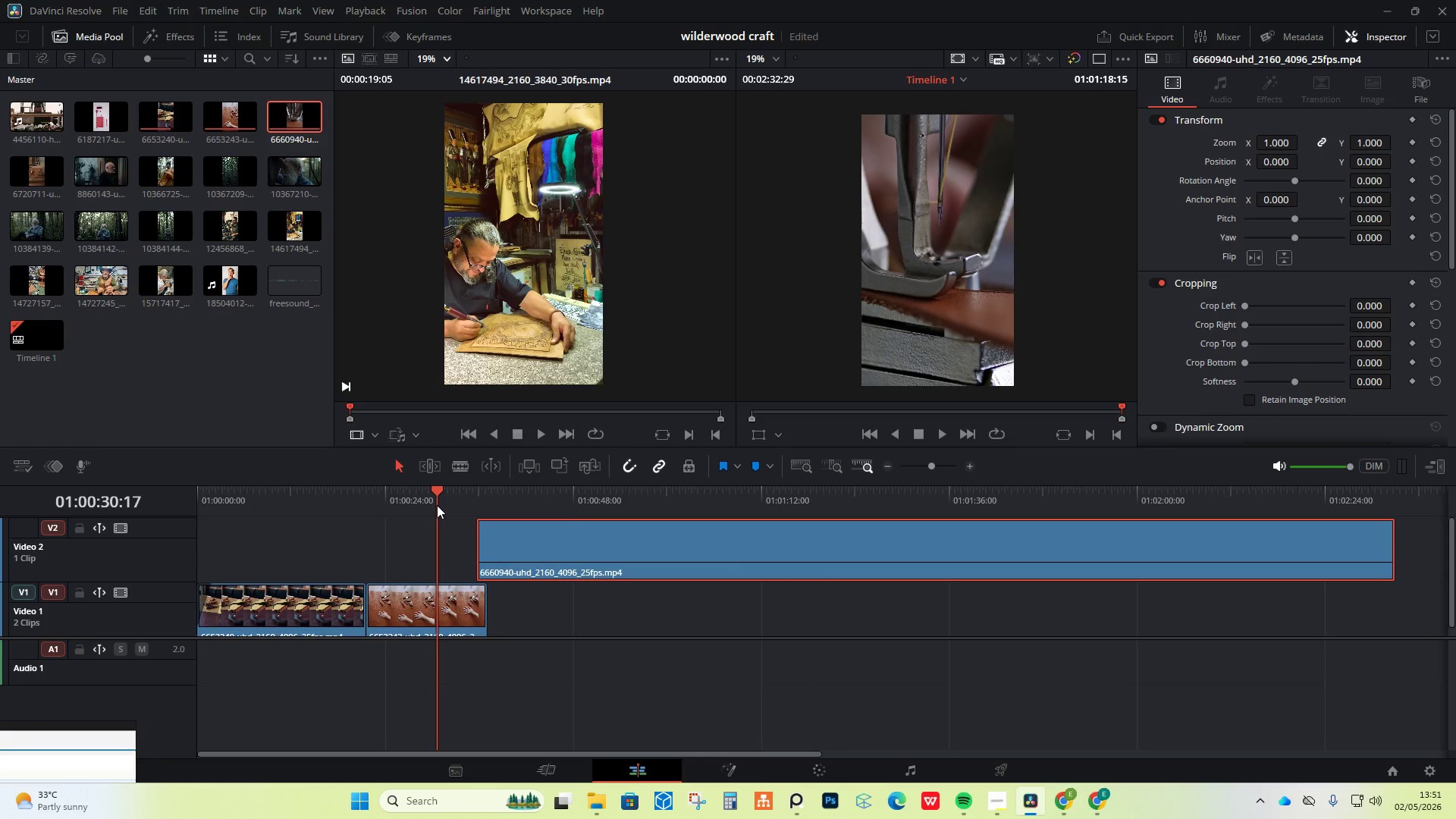 
key(Space)
 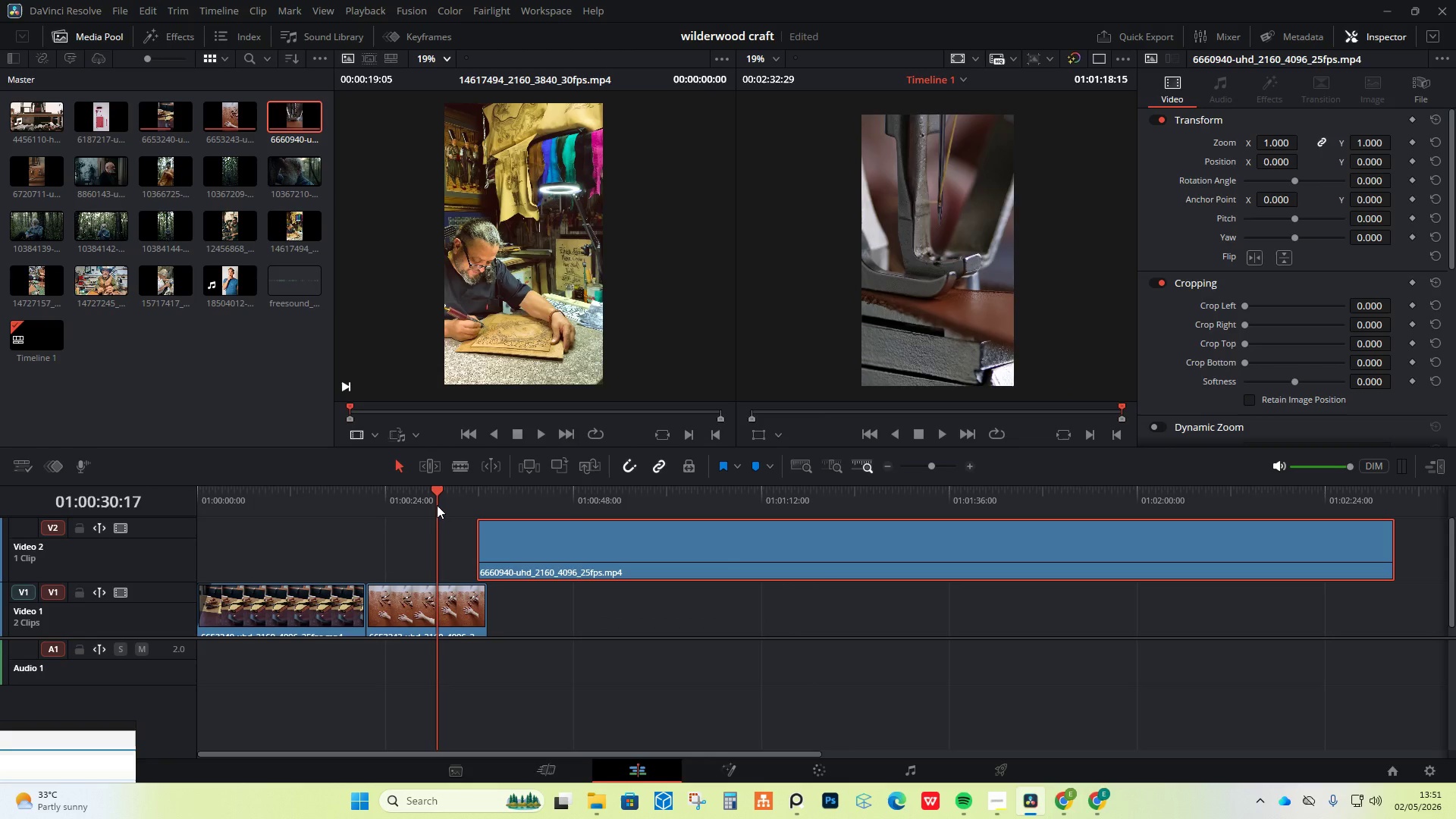 
key(Space)
 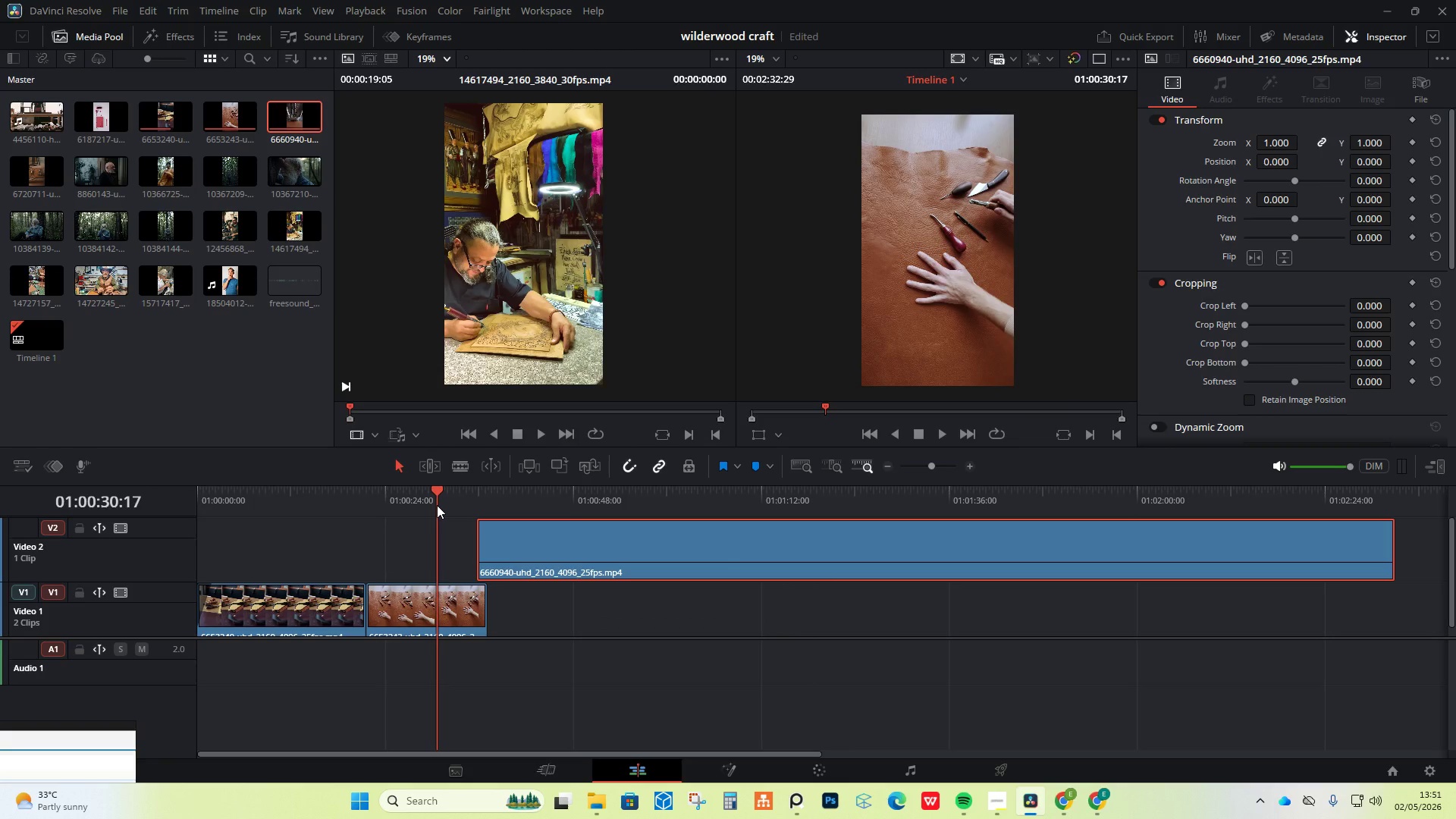 
key(Space)
 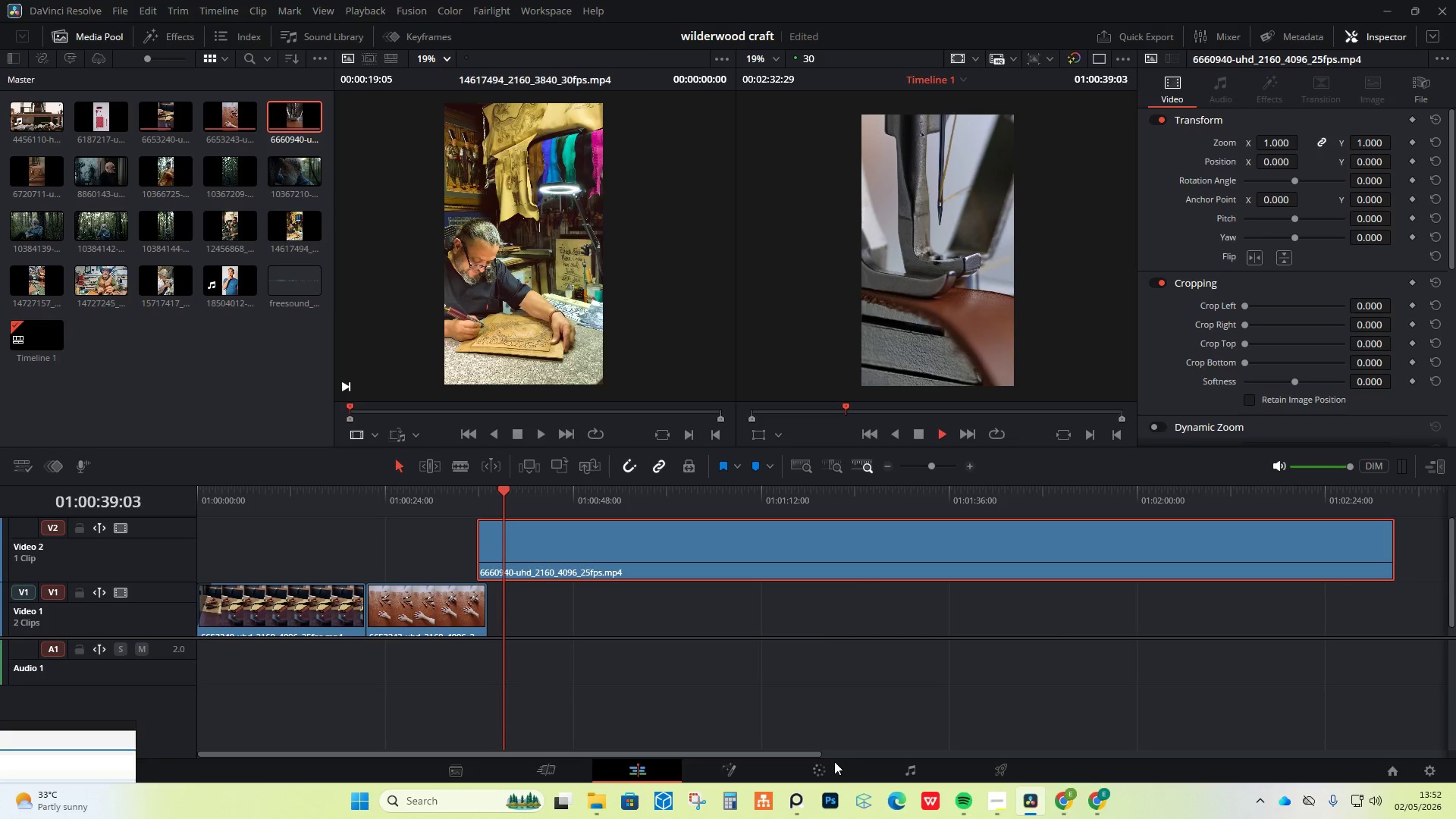 
wait(13.58)
 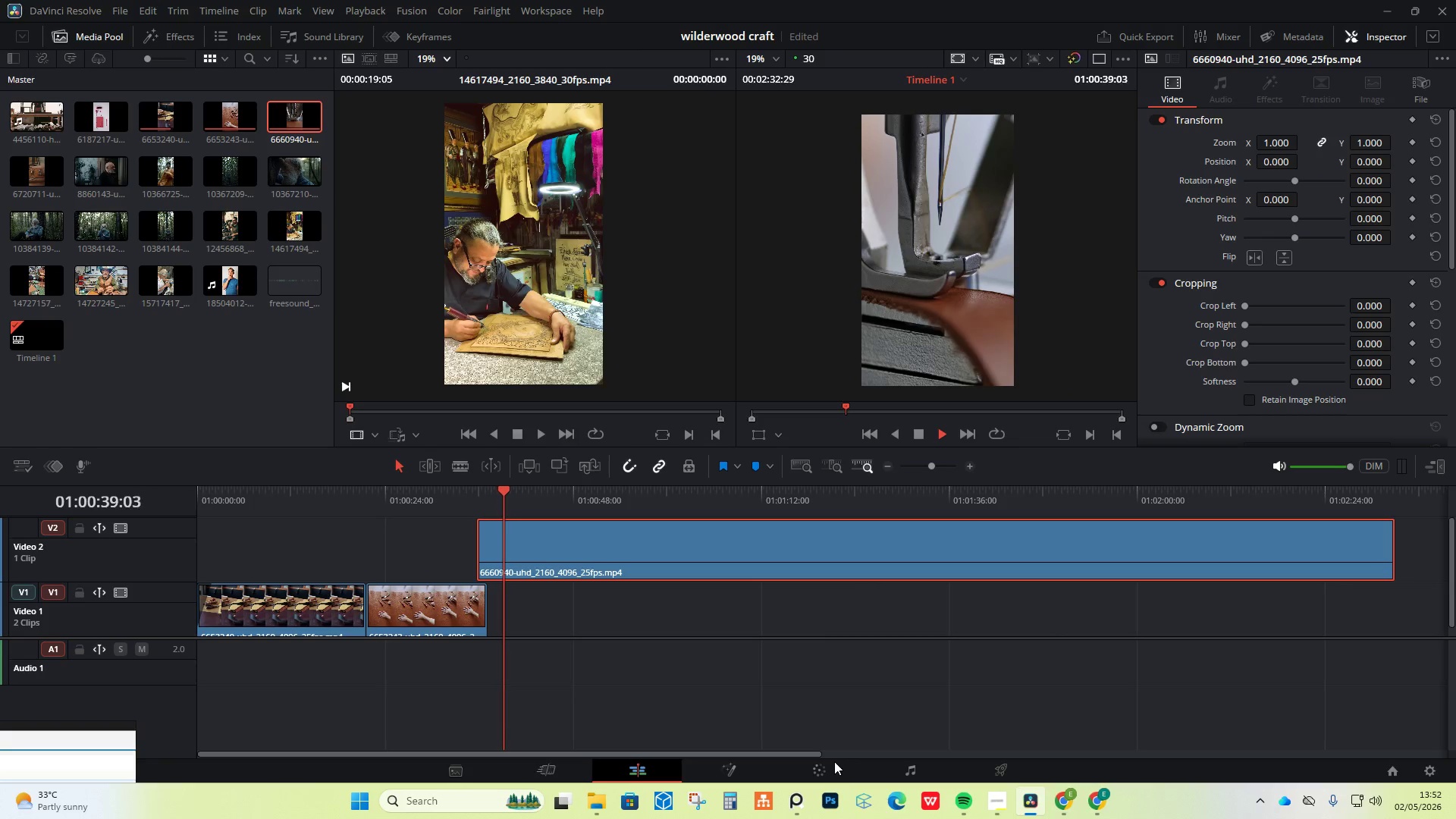 
left_click_drag(start_coordinate=[542, 486], to_coordinate=[843, 463])
 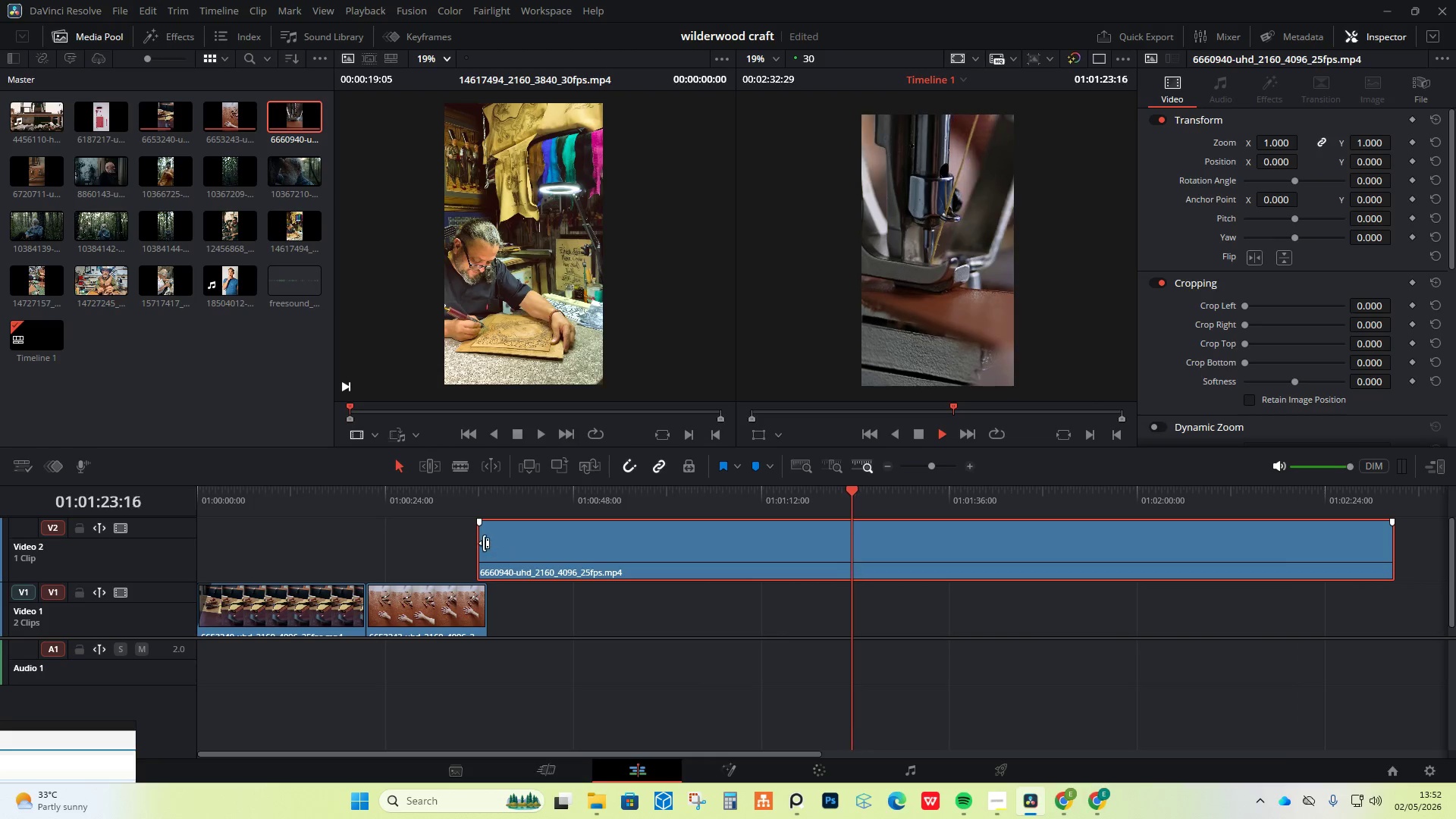 
key(Space)
 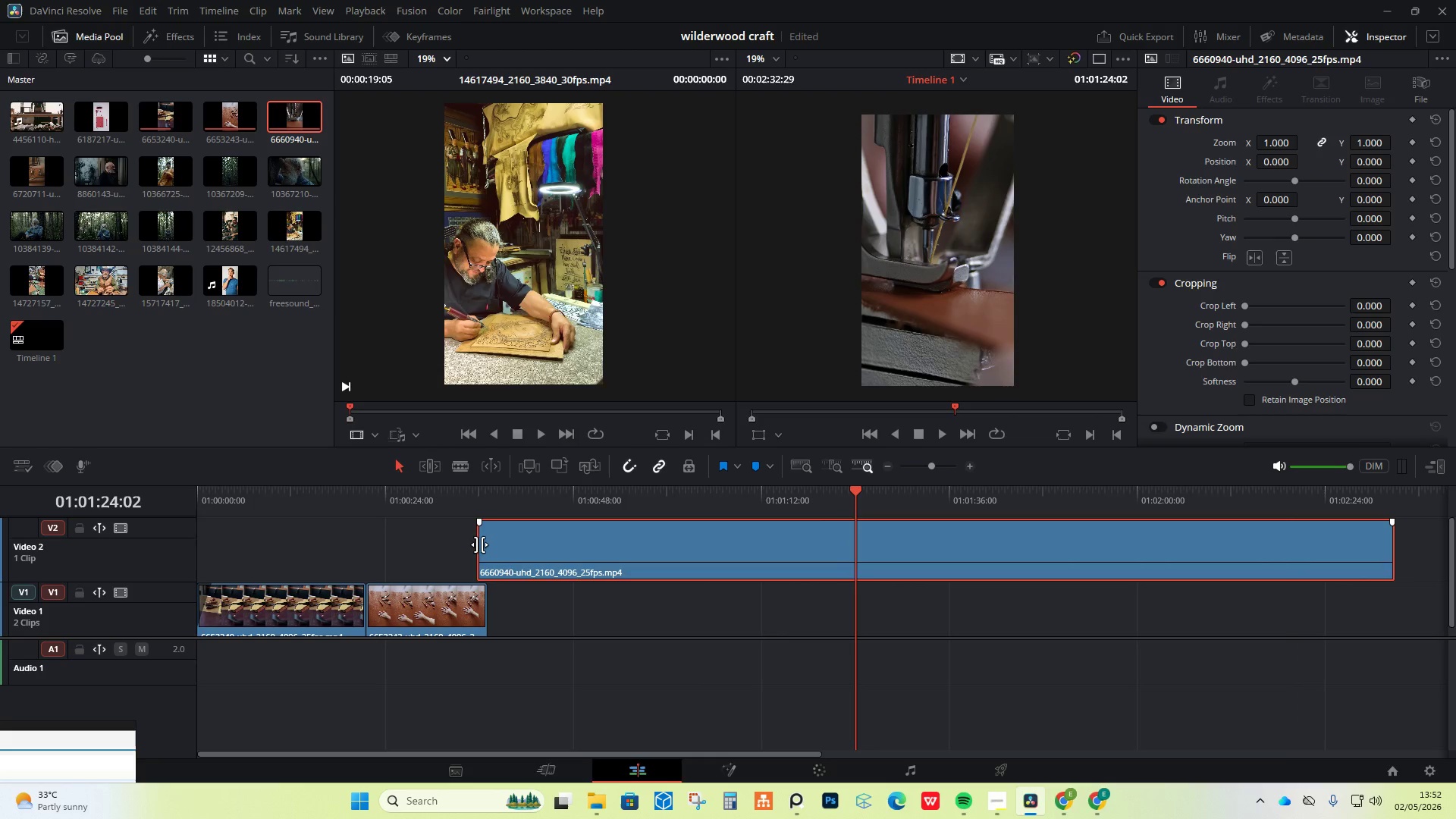 
left_click_drag(start_coordinate=[479, 544], to_coordinate=[854, 547])
 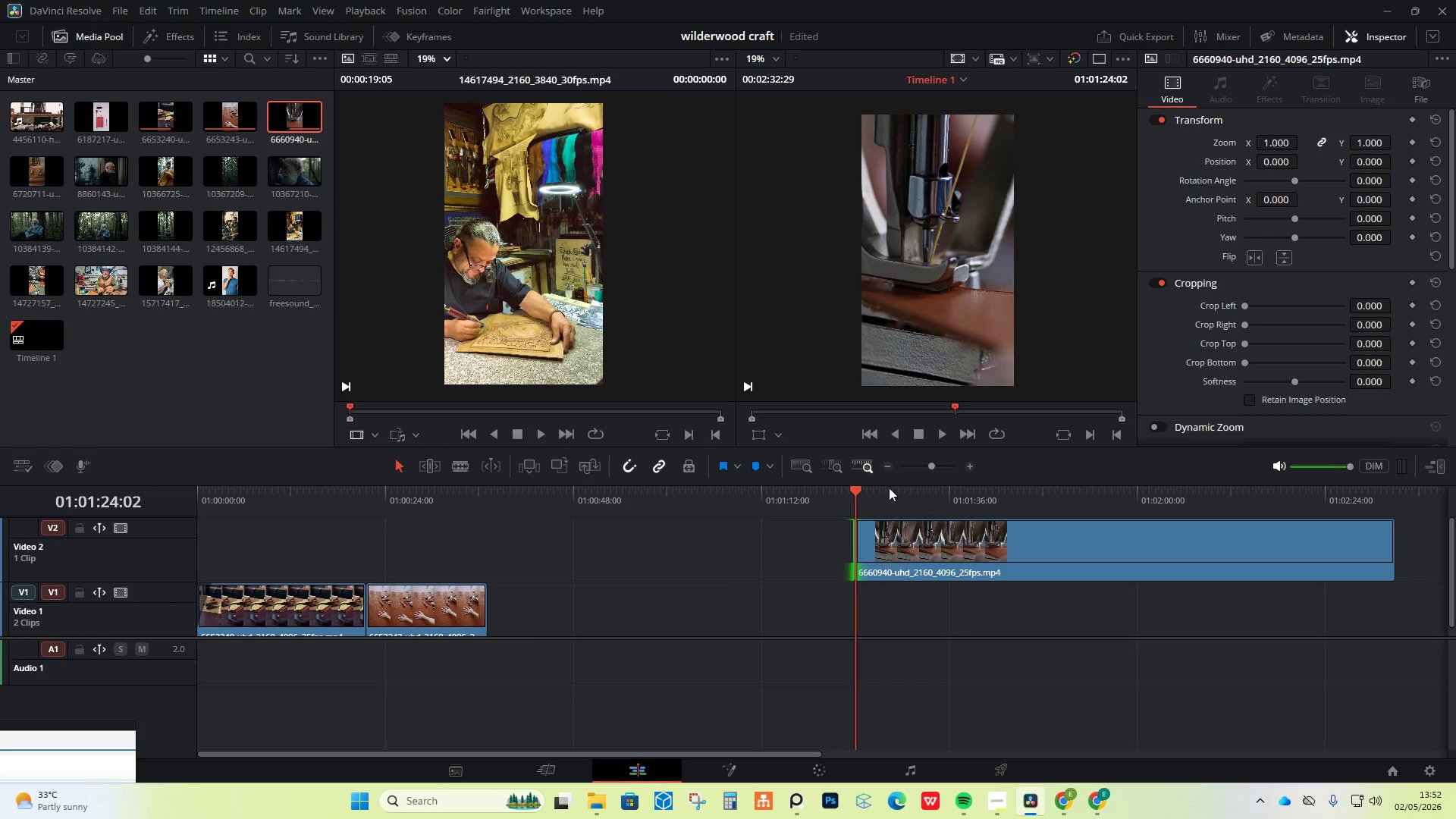 
left_click_drag(start_coordinate=[853, 489], to_coordinate=[1029, 475])
 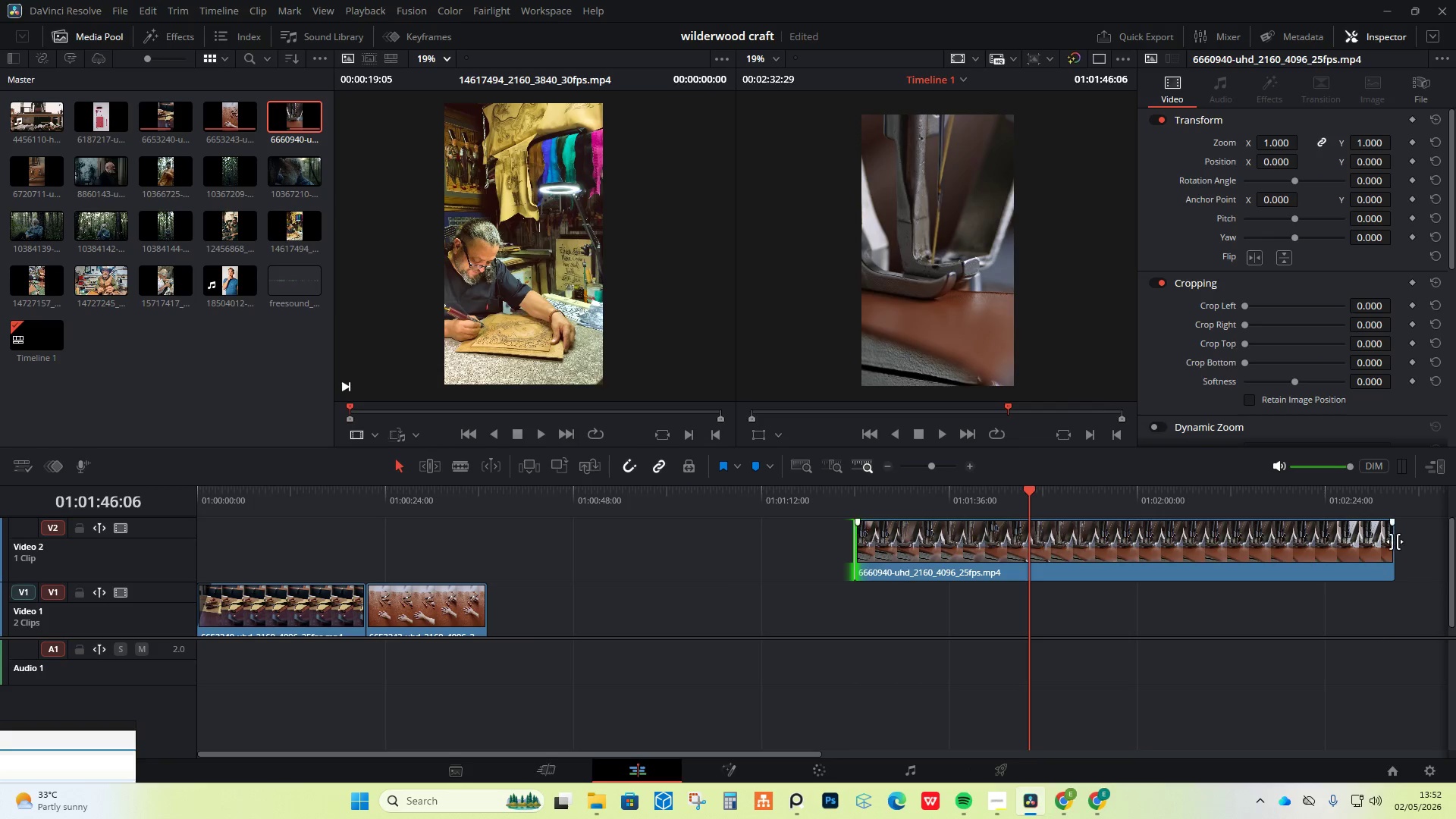 
left_click_drag(start_coordinate=[1393, 540], to_coordinate=[981, 533])
 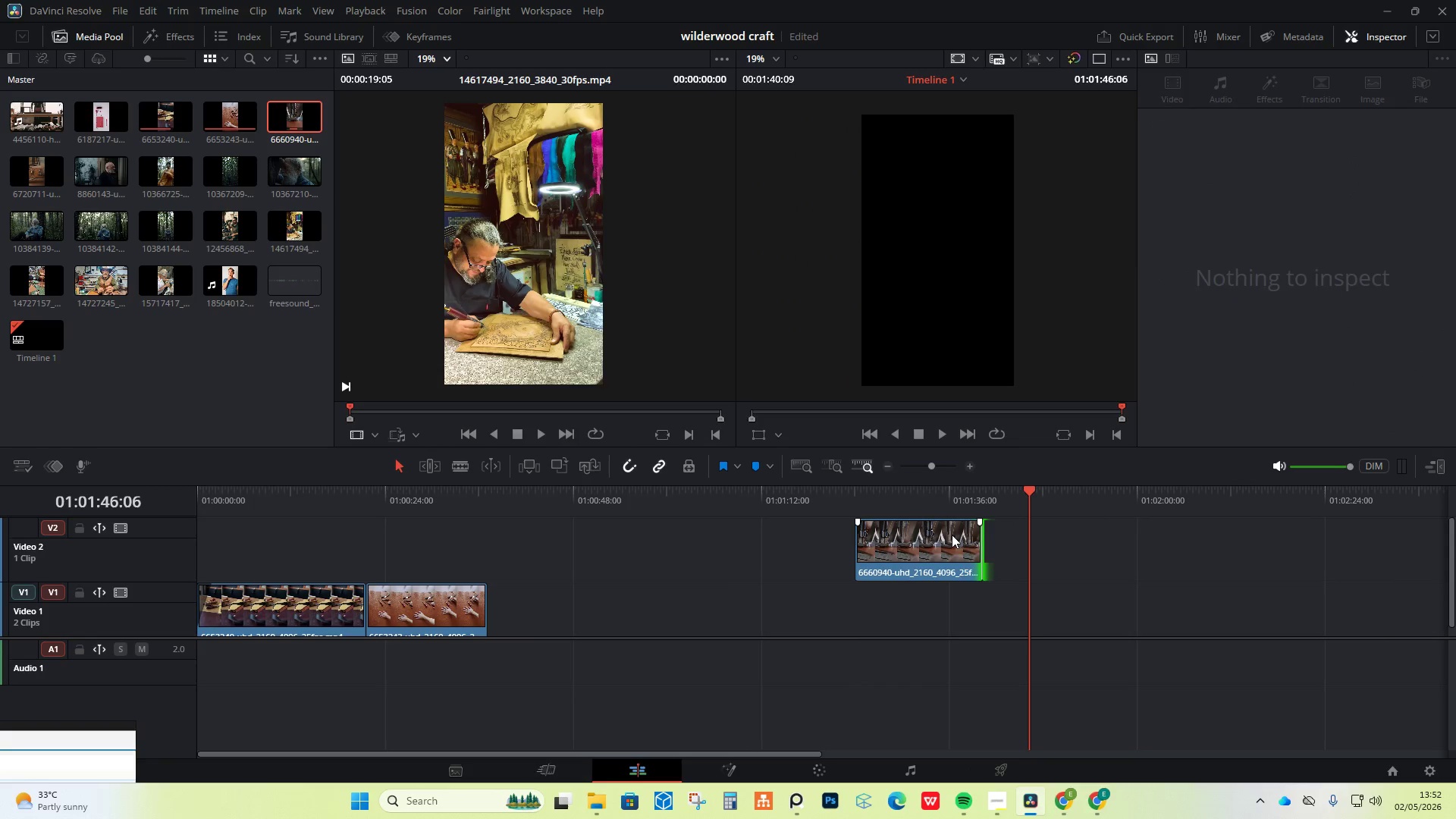 
left_click_drag(start_coordinate=[950, 535], to_coordinate=[578, 534])
 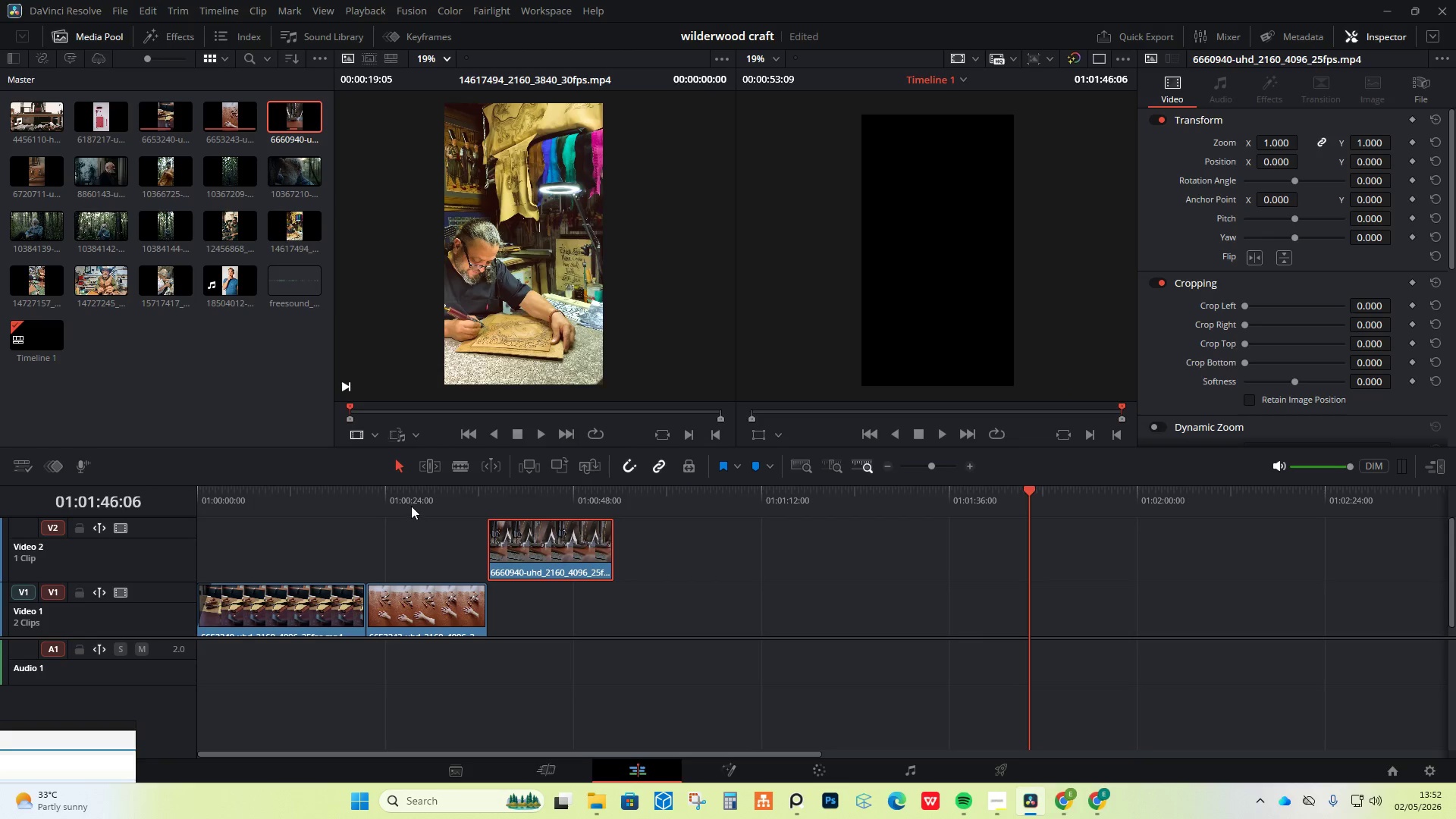 
left_click([411, 498])
 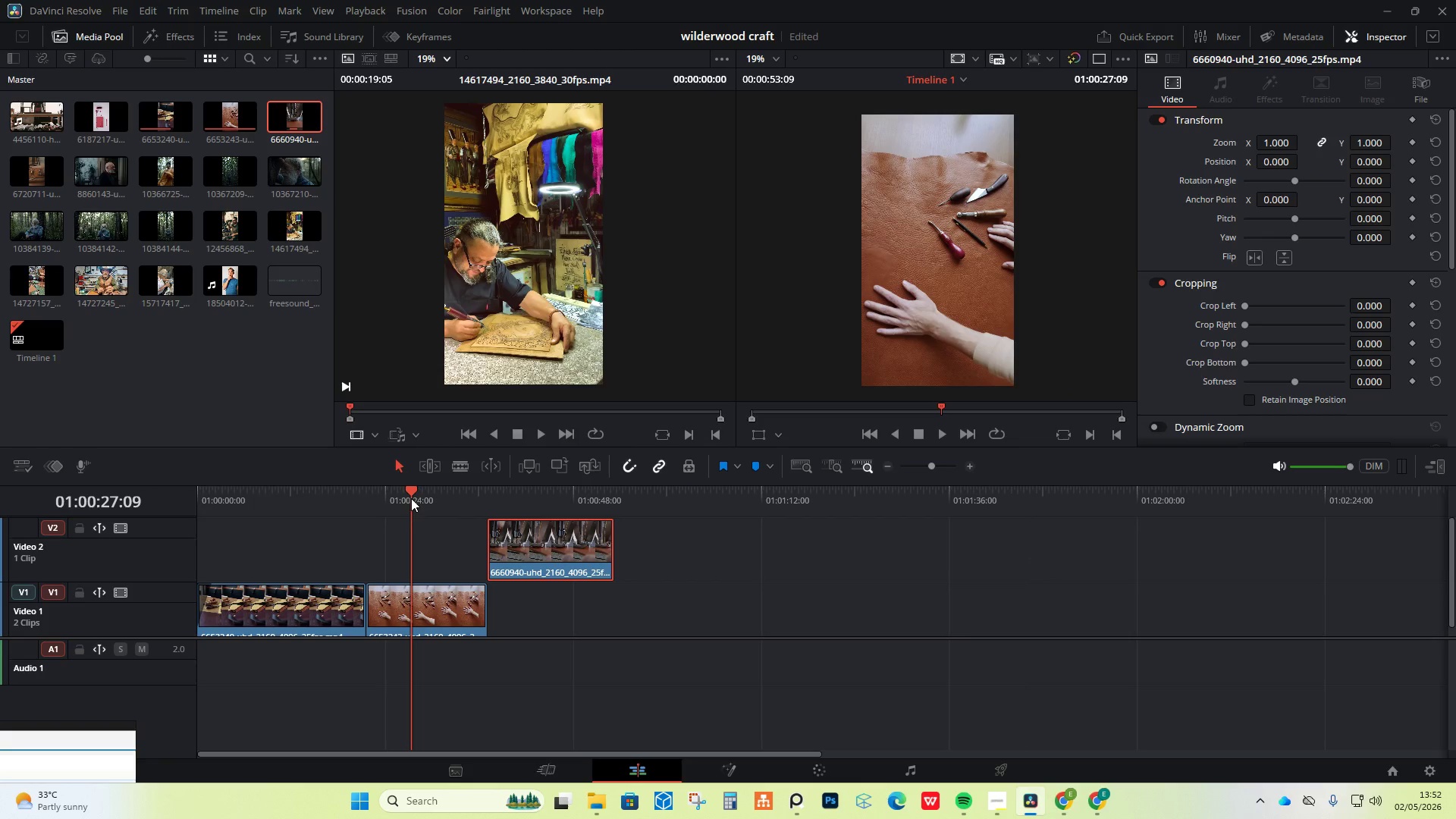 
key(Space)
 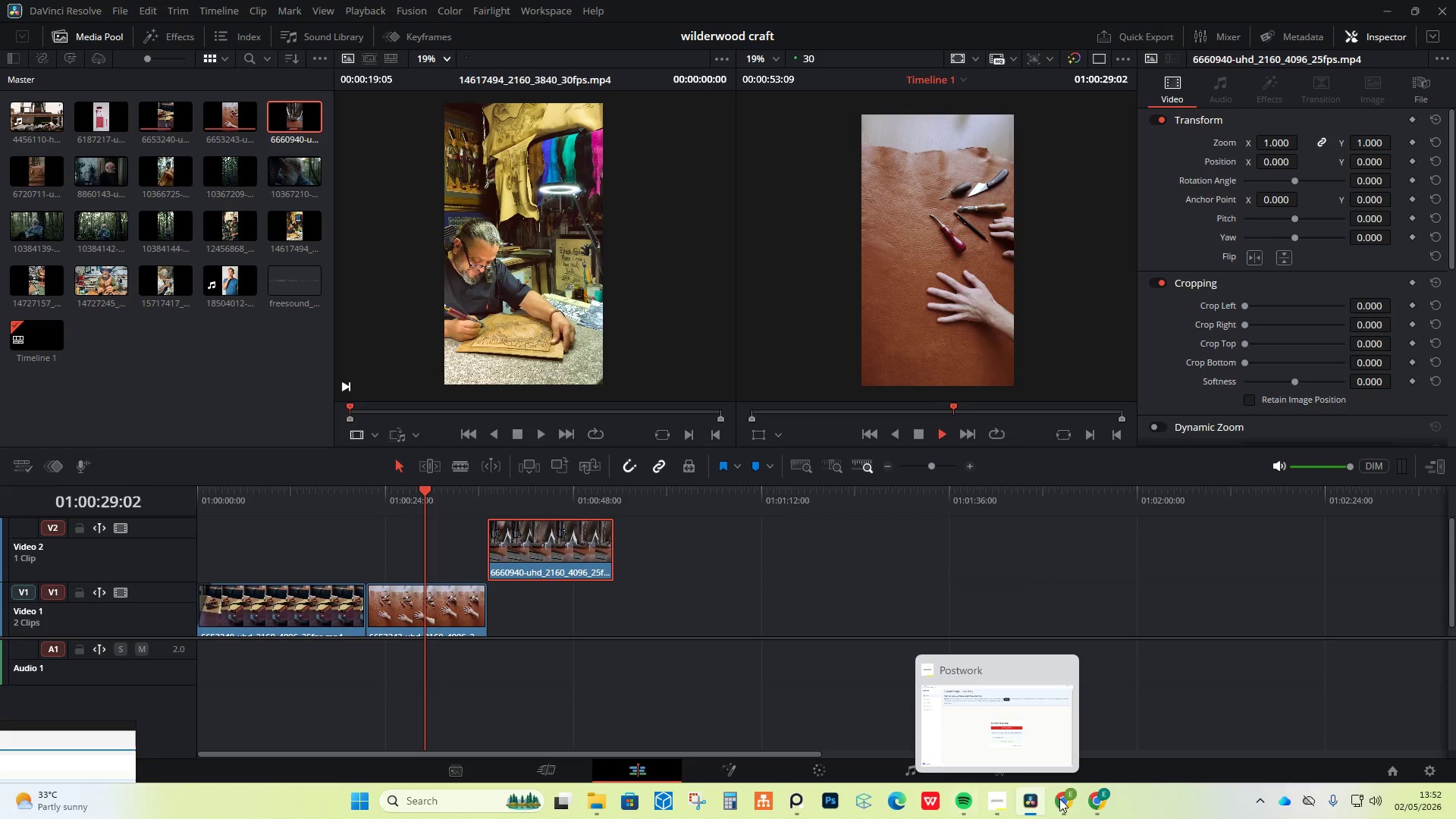 
left_click([1100, 799])
 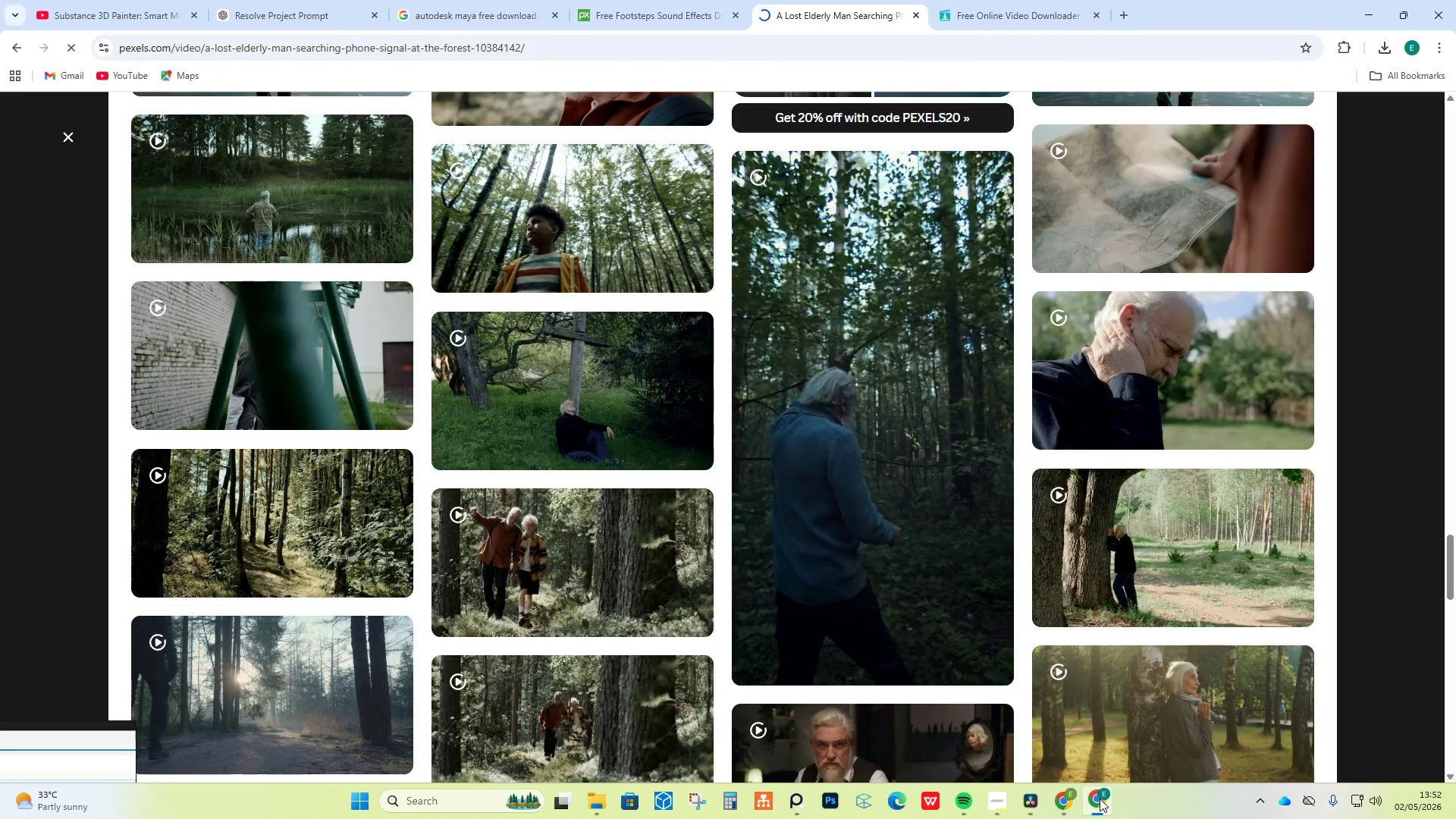 
left_click([1100, 799])
 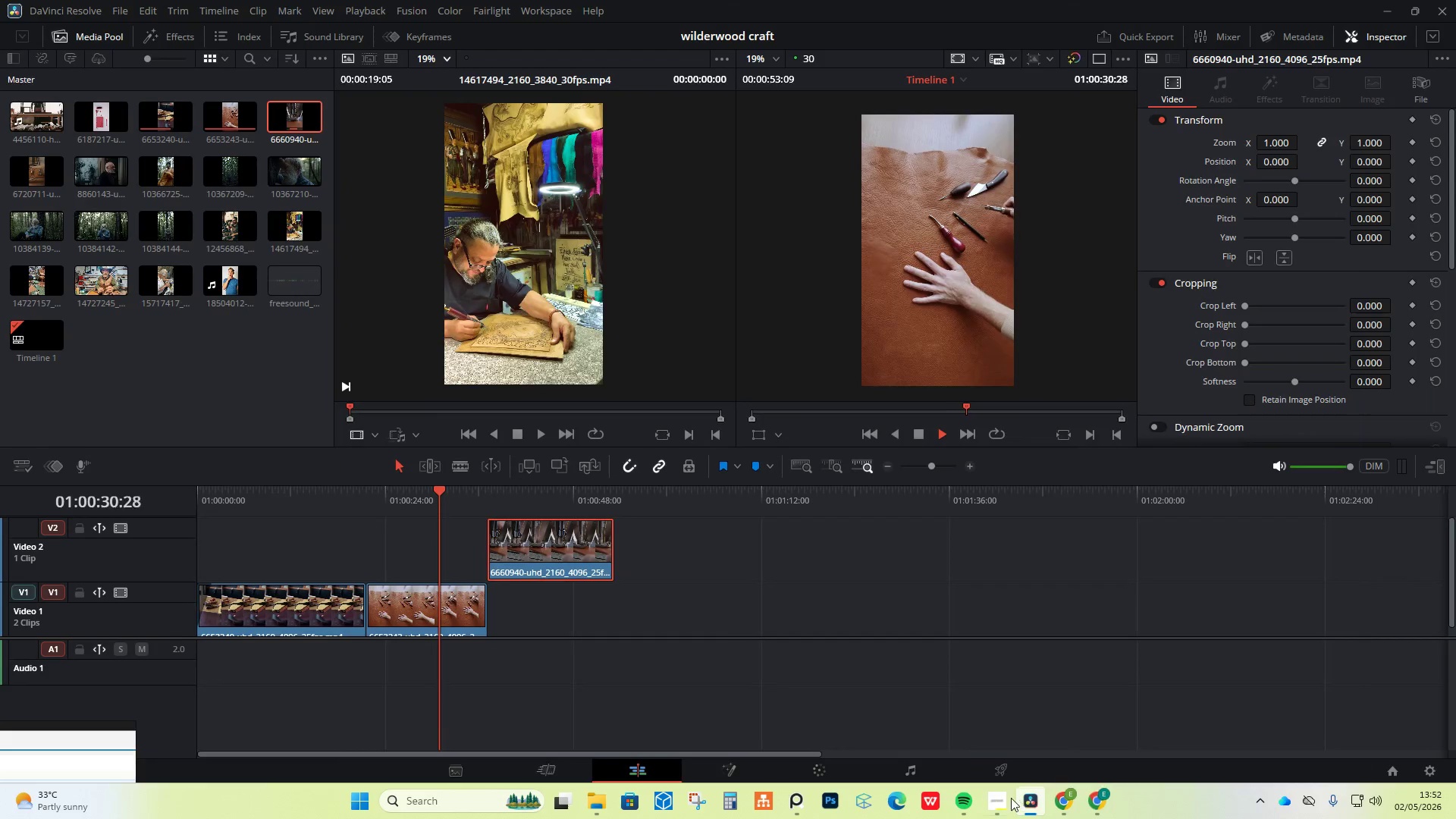 
left_click([1003, 799])